 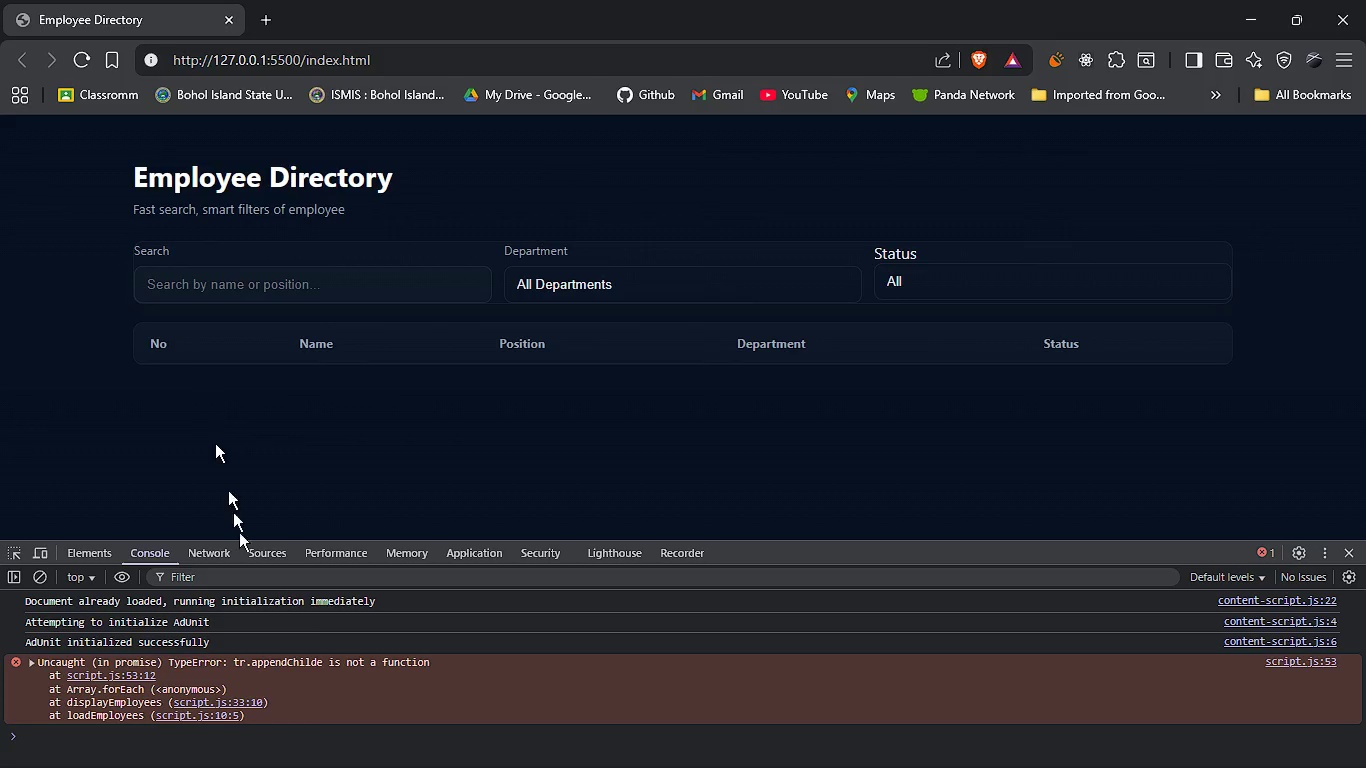 
double_click([264, 664])
 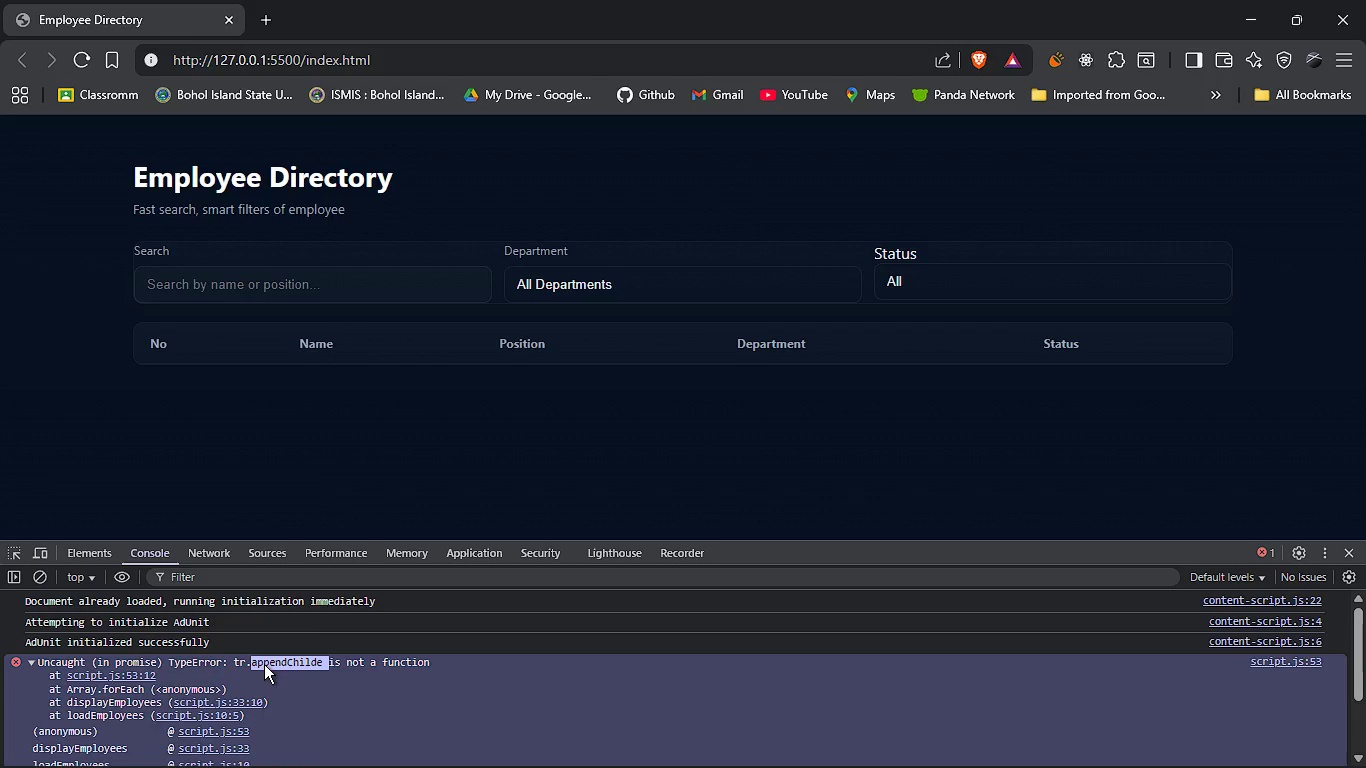 
key(Control+C)
 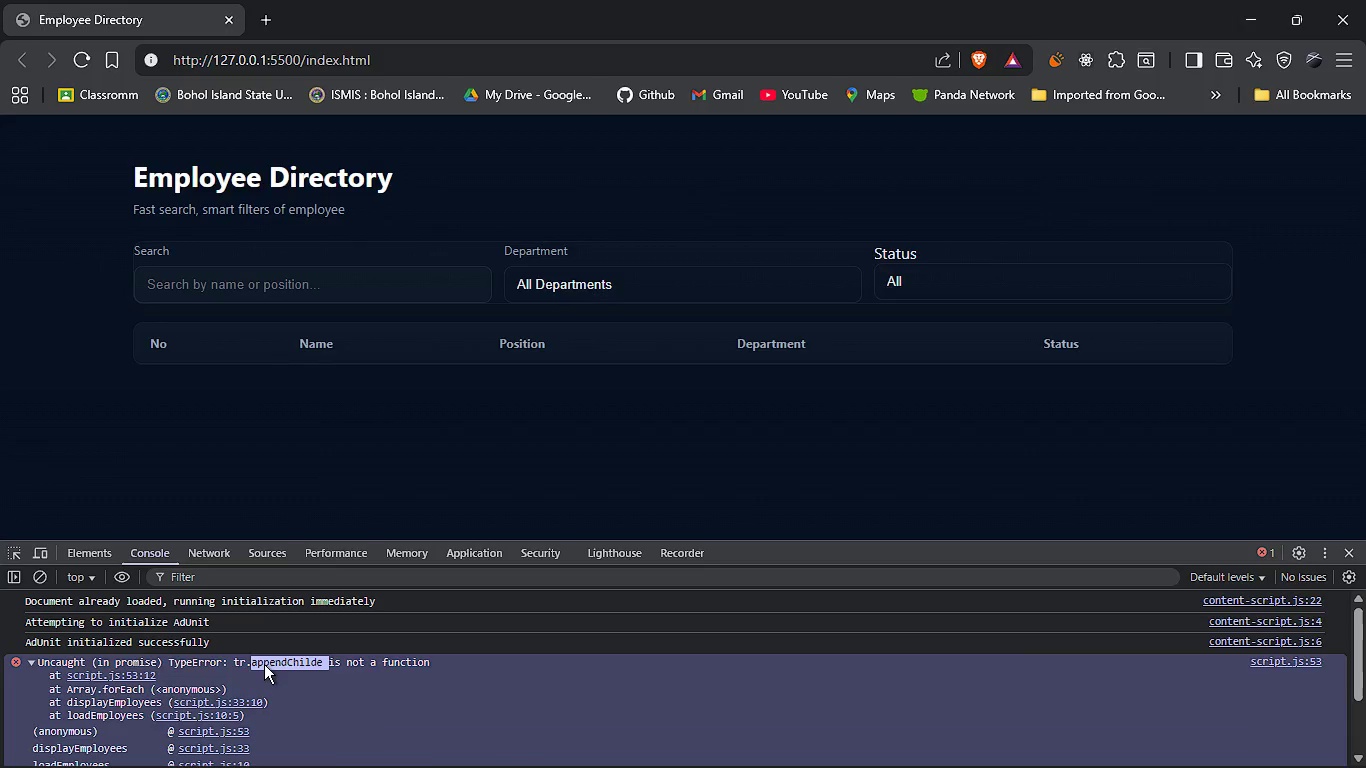 
key(Alt+AltLeft)
 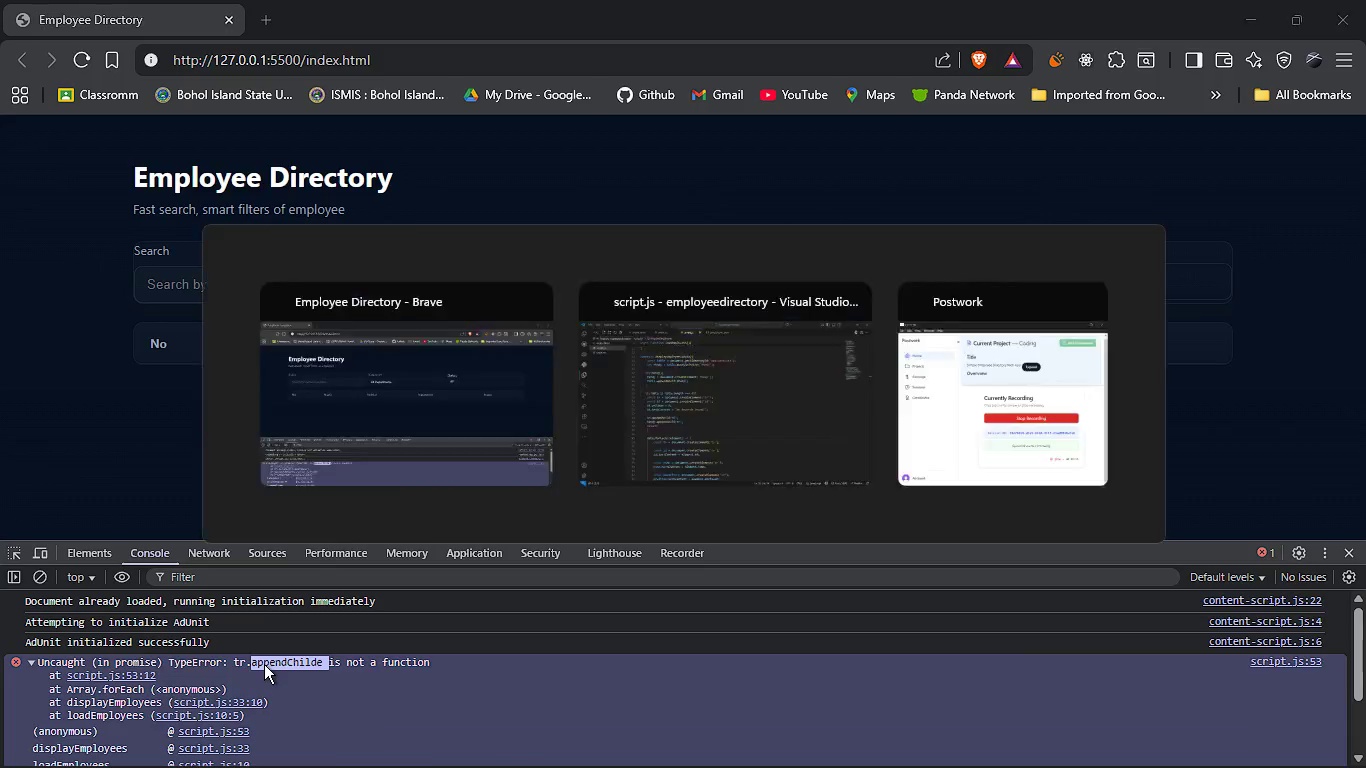 
key(Alt+Tab)
 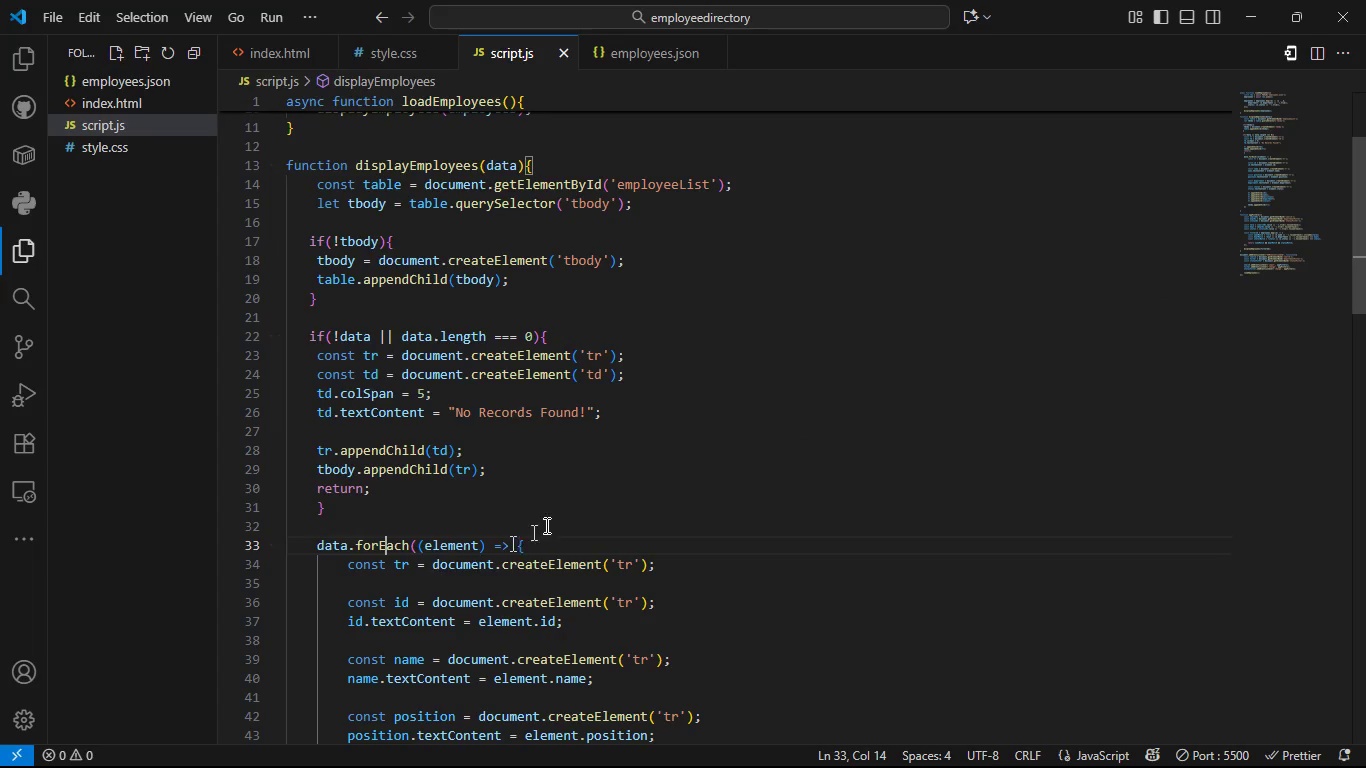 
key(Control+F)
 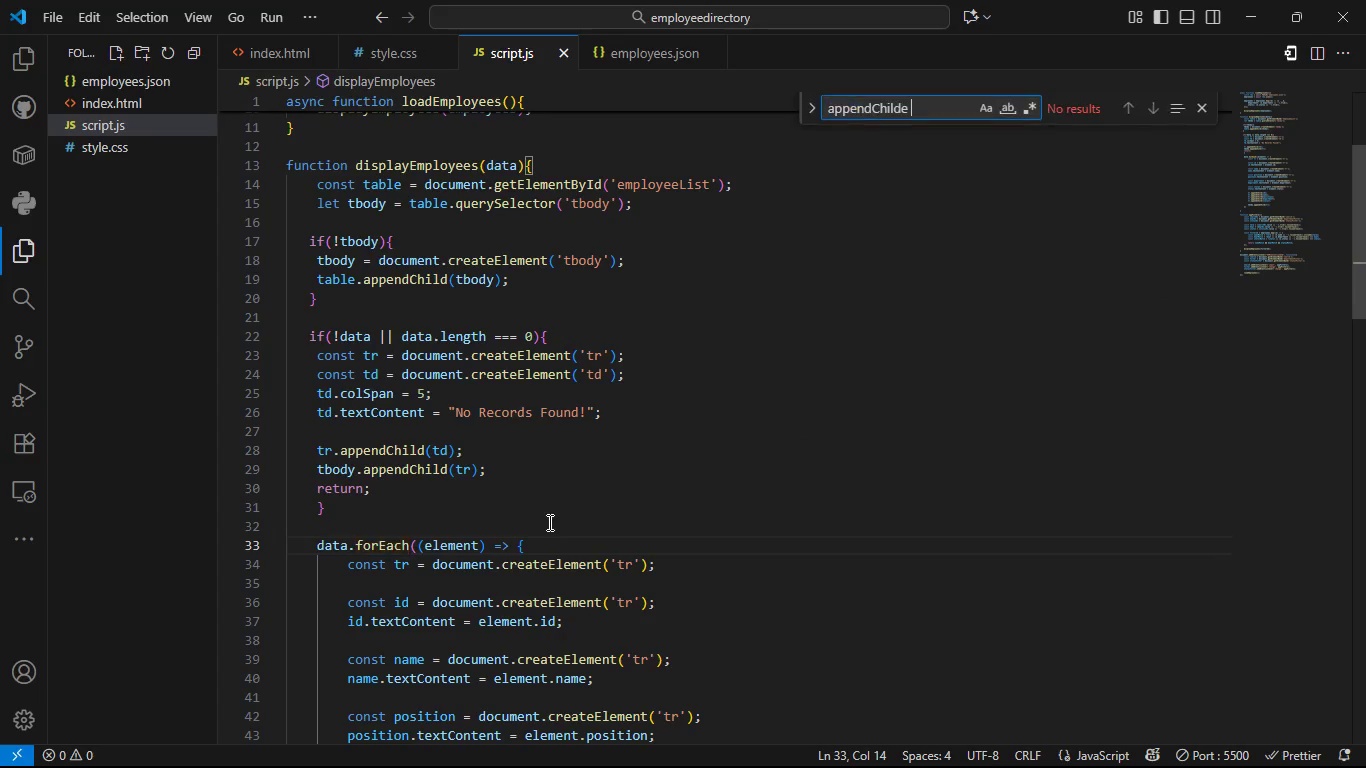 
key(Control+V)
 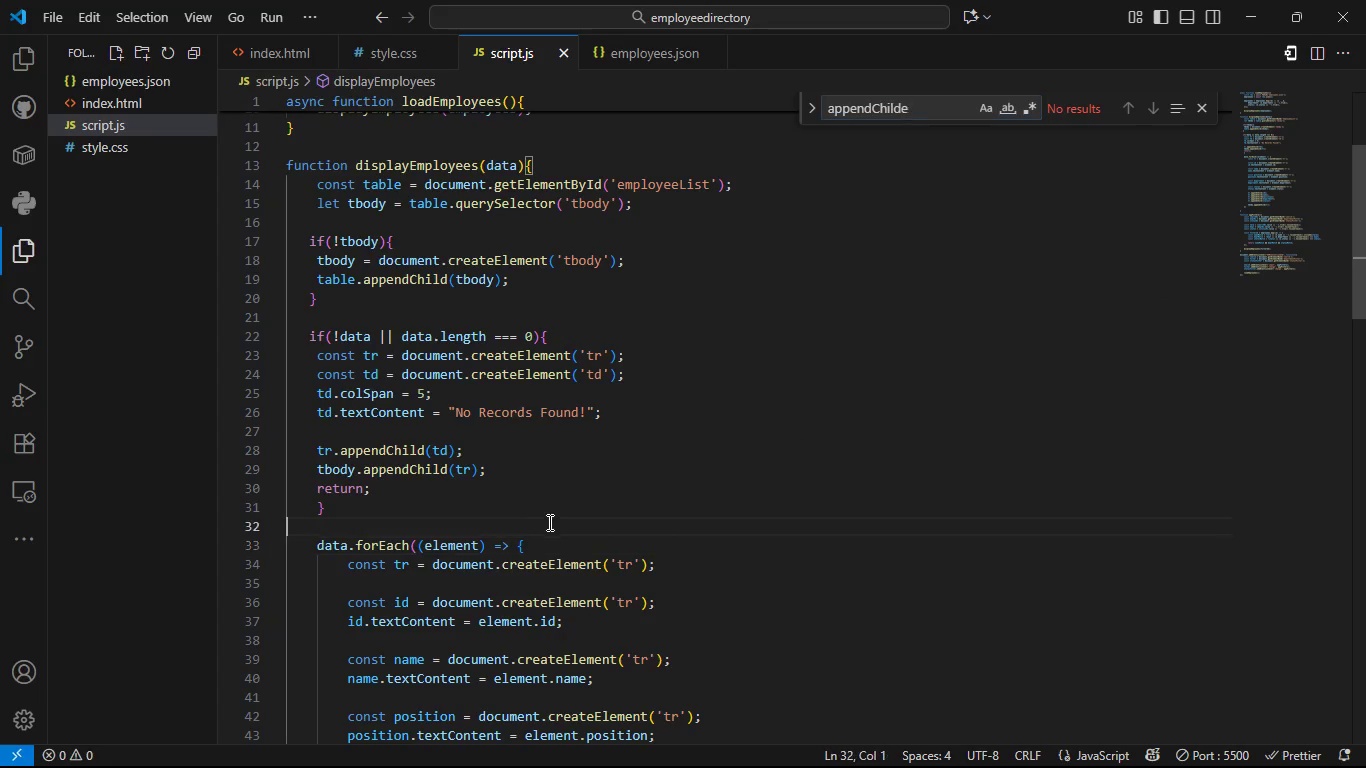 
left_click([548, 522])
 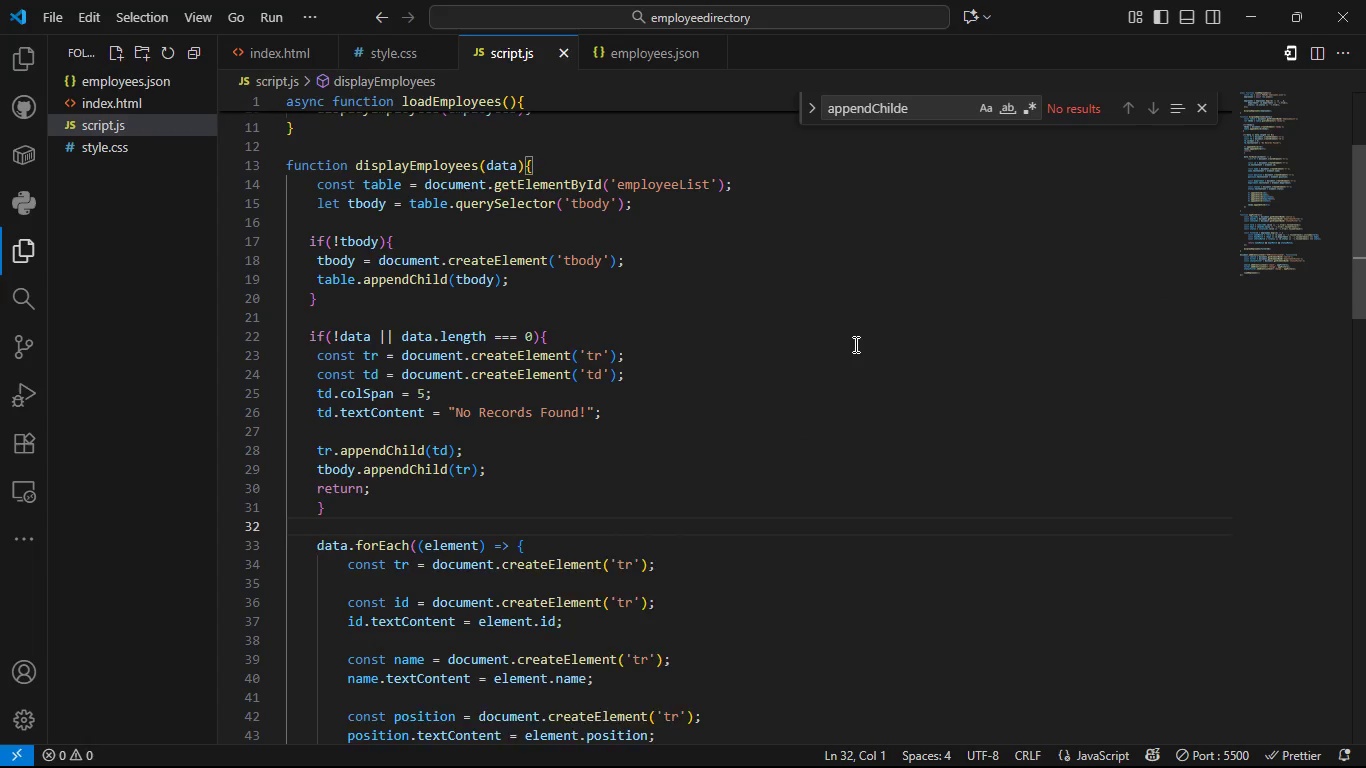 
key(Backspace)
 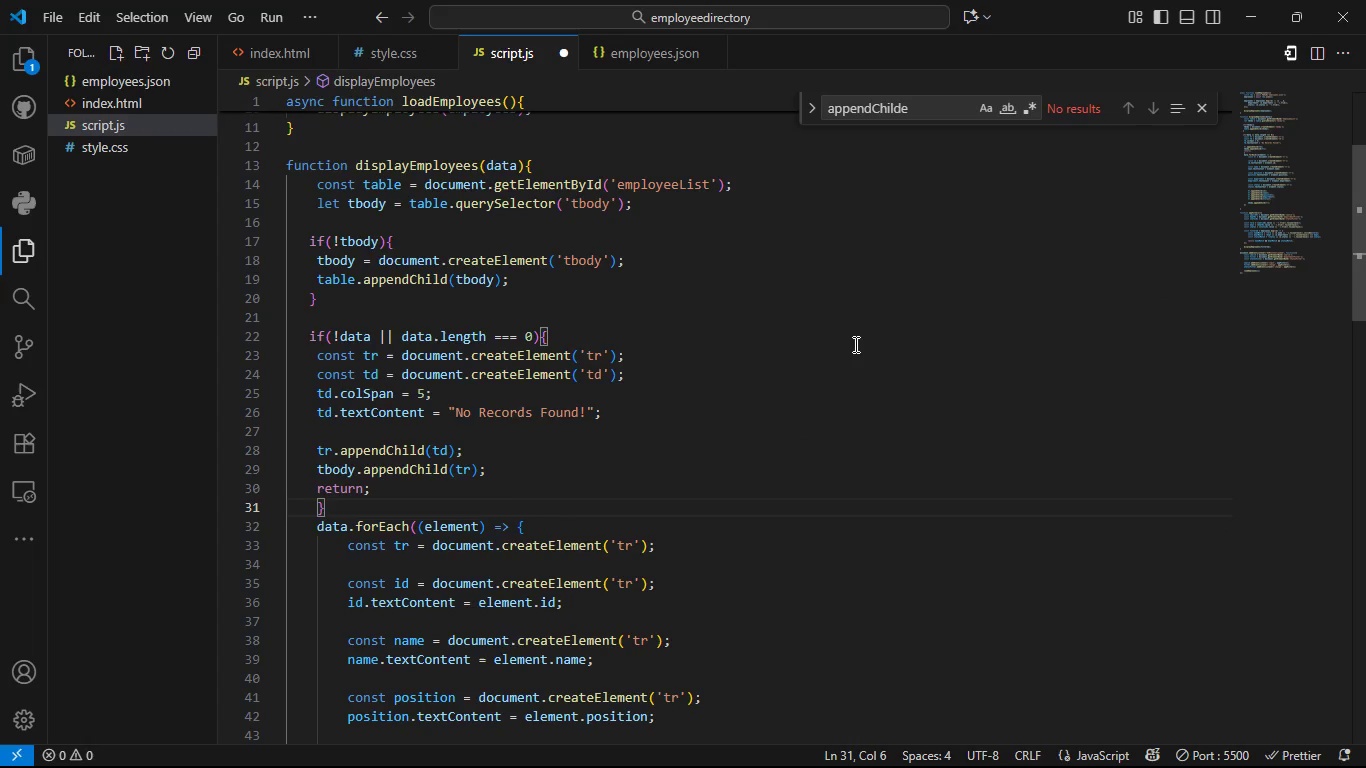 
key(Control+Z)
 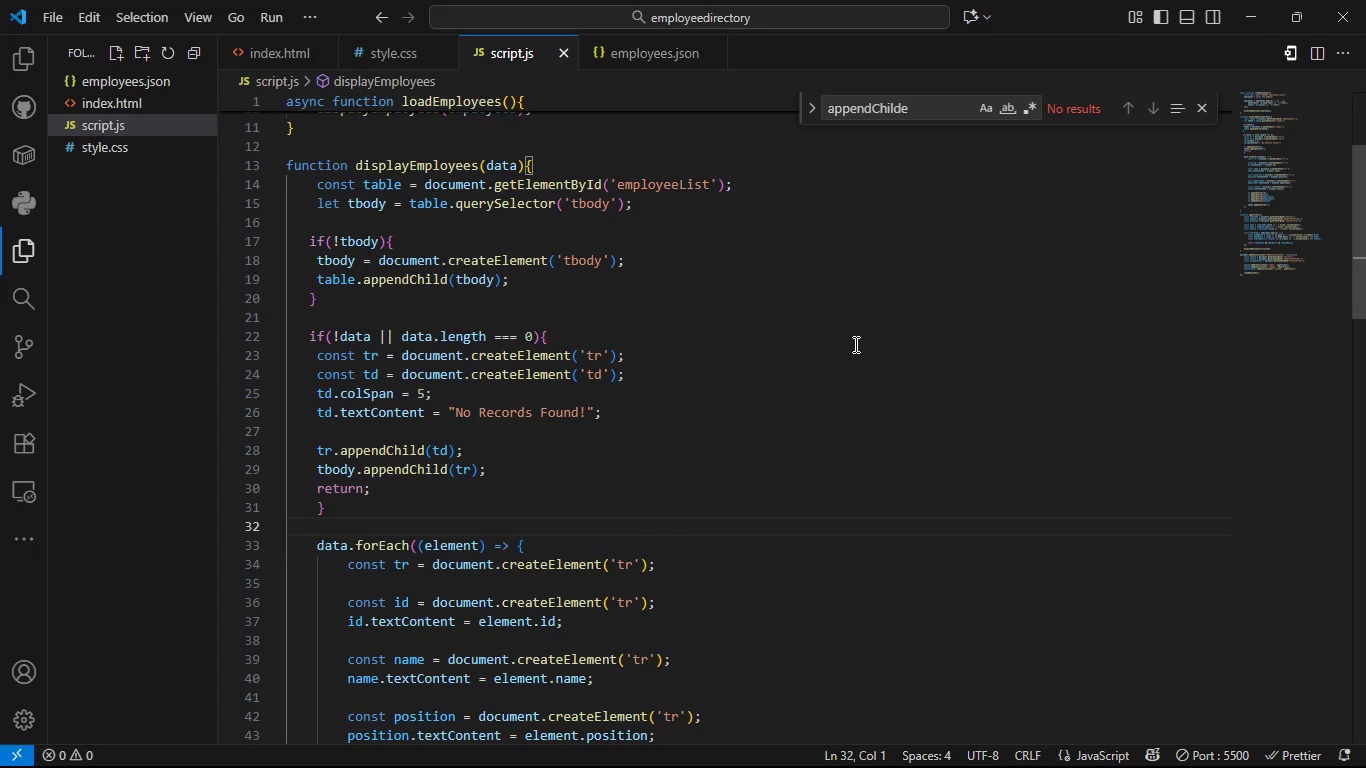 
key(Control+F)
 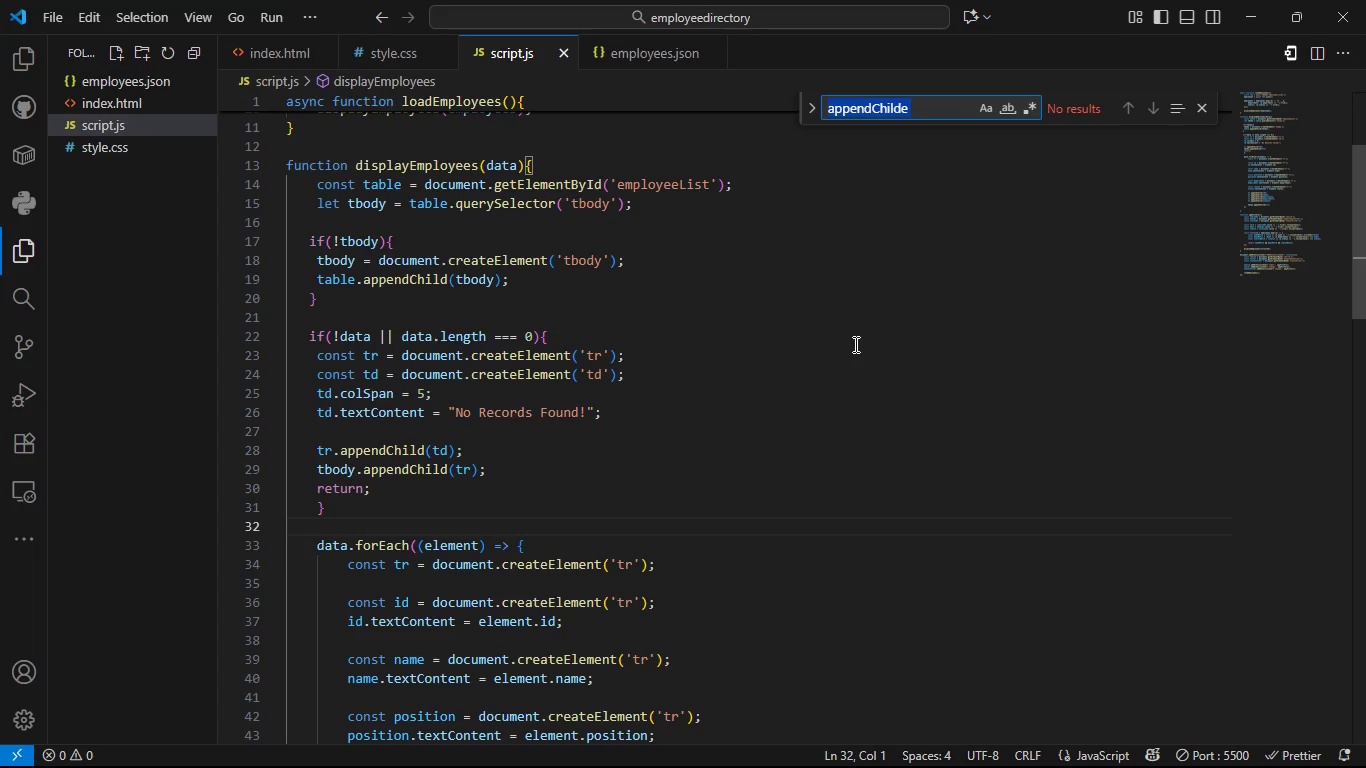 
key(ArrowRight)
 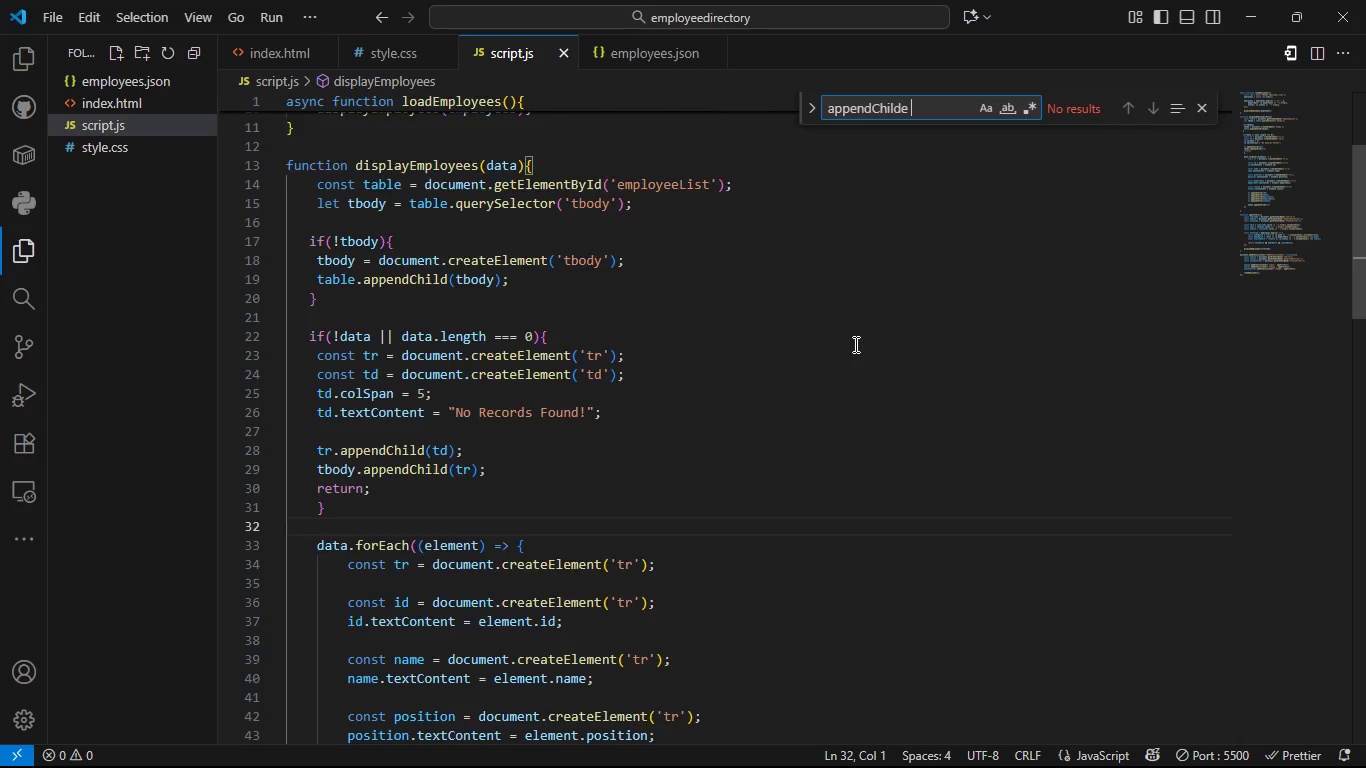 
key(Backspace)
 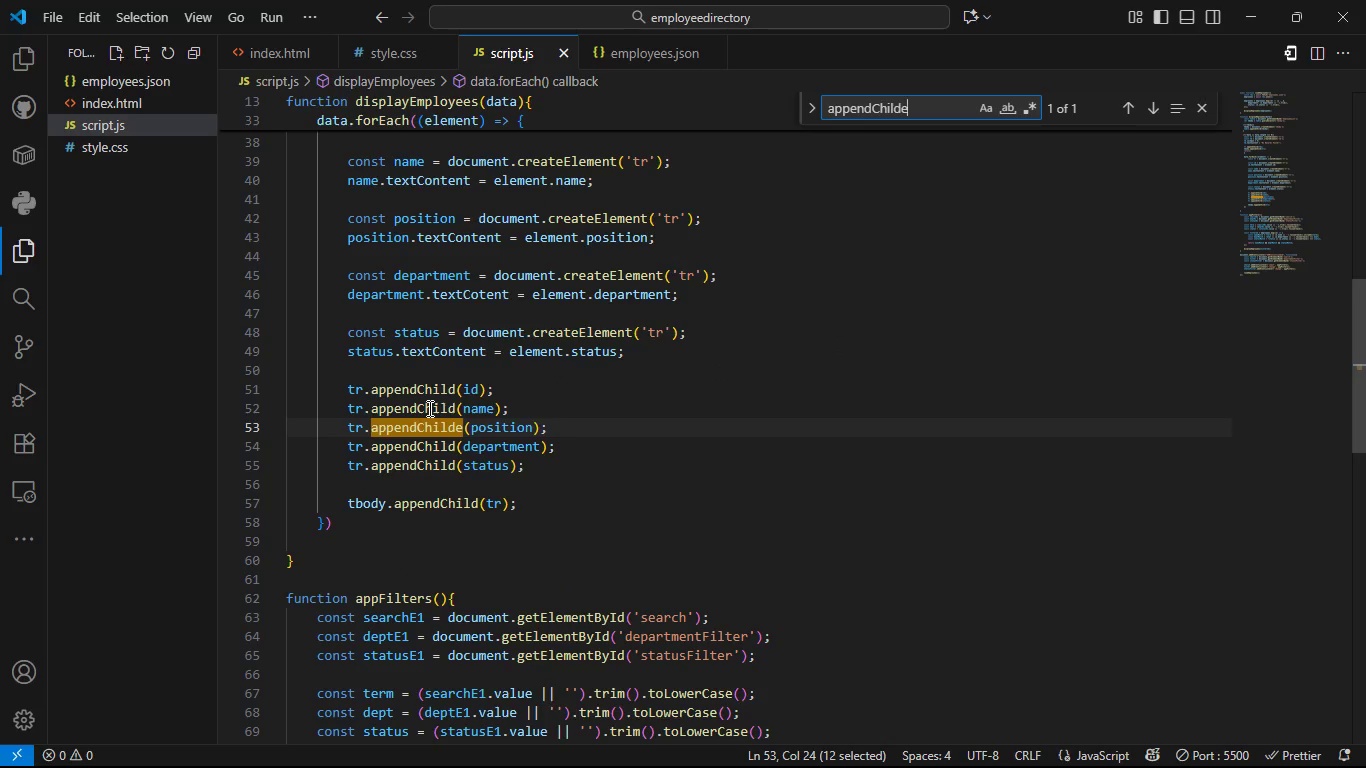 
double_click([428, 408])
 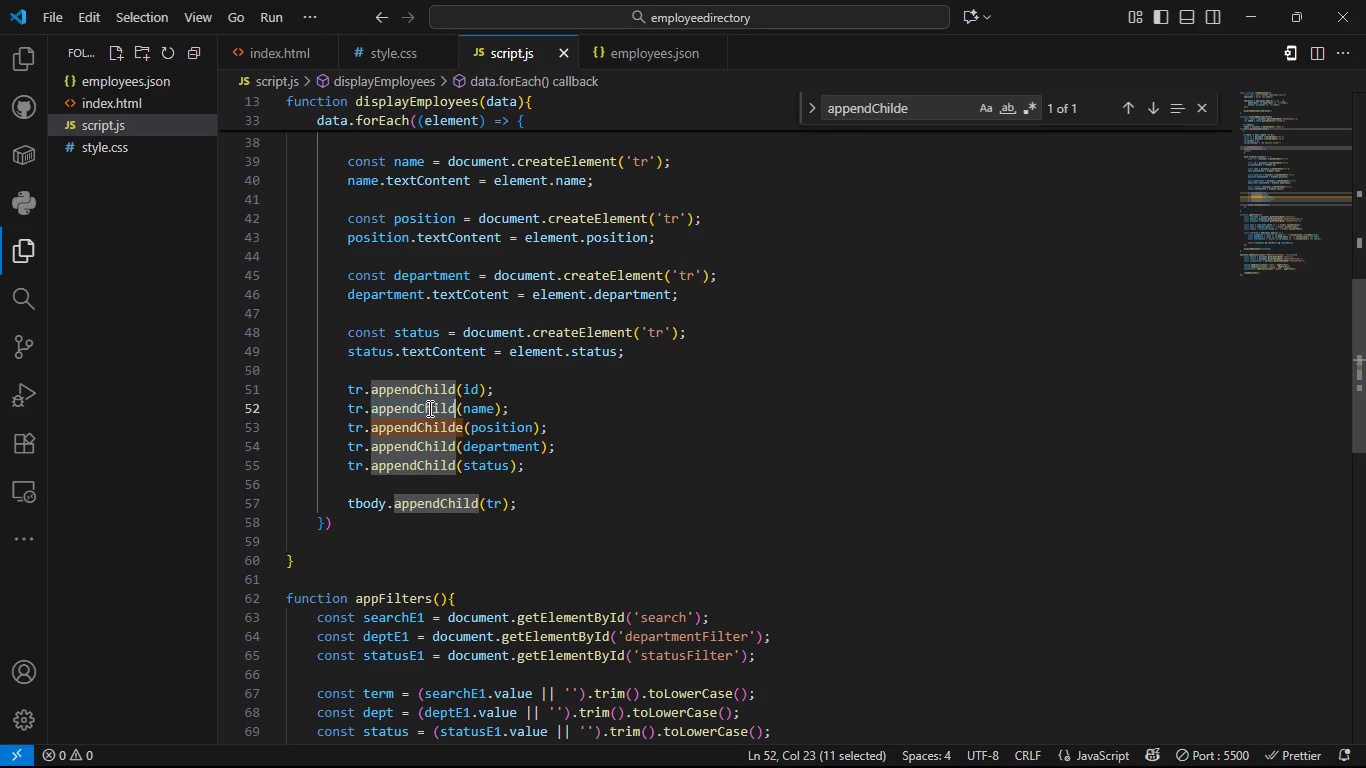 
key(Control+C)
 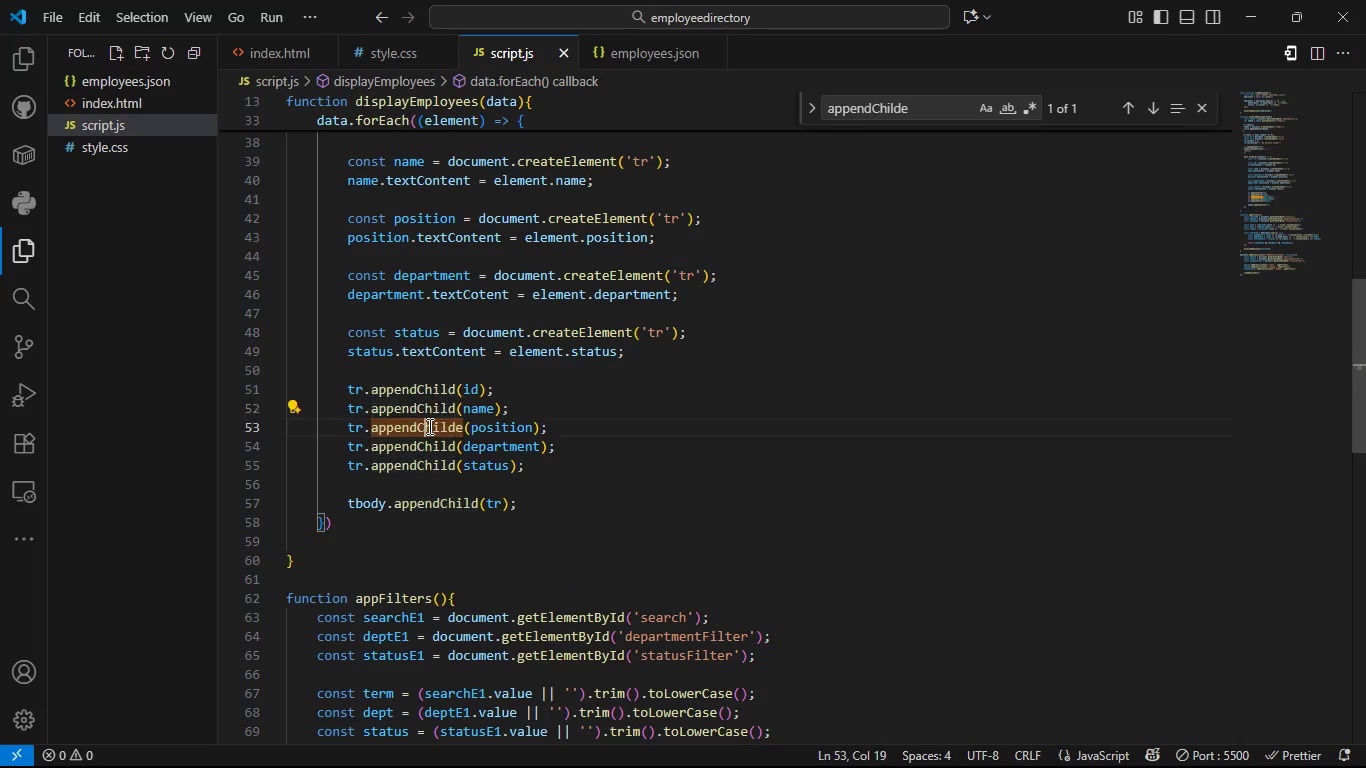 
left_click([428, 426])
 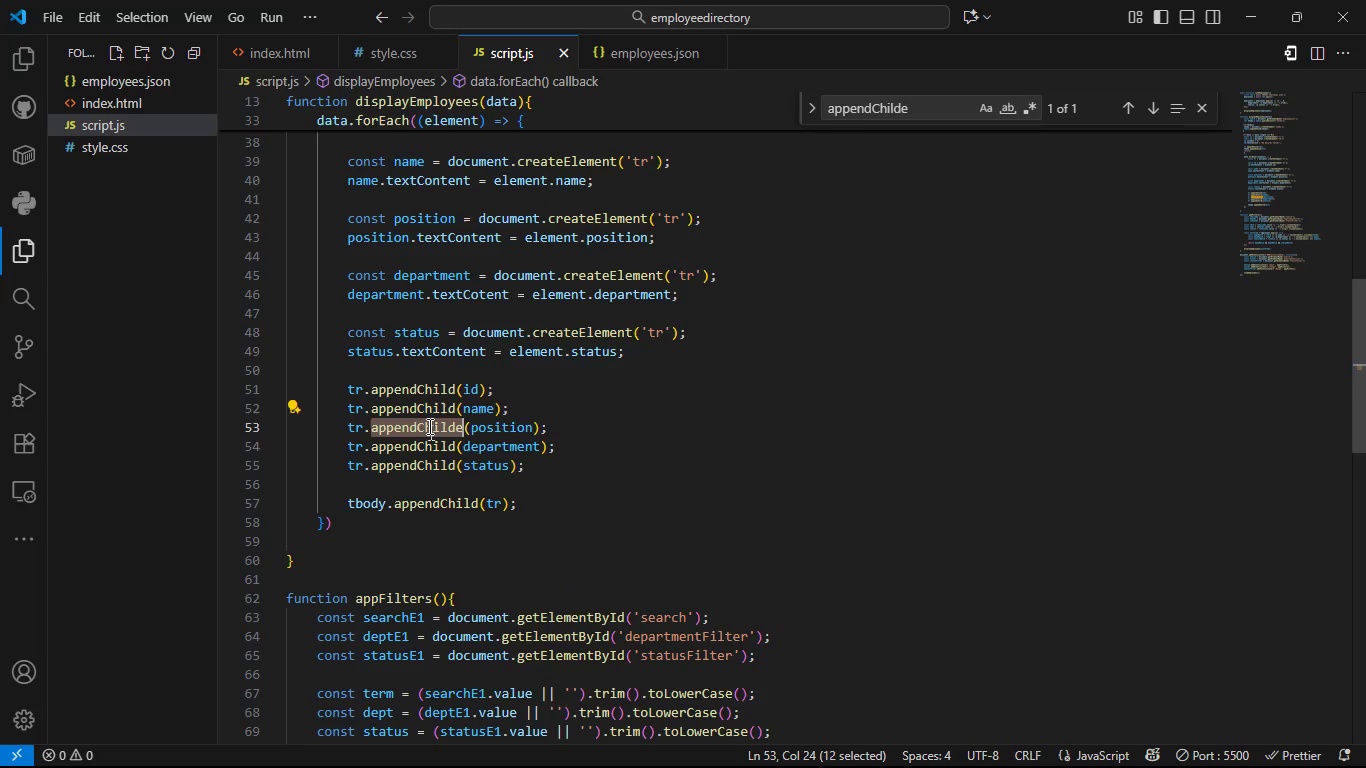 
double_click([428, 426])
 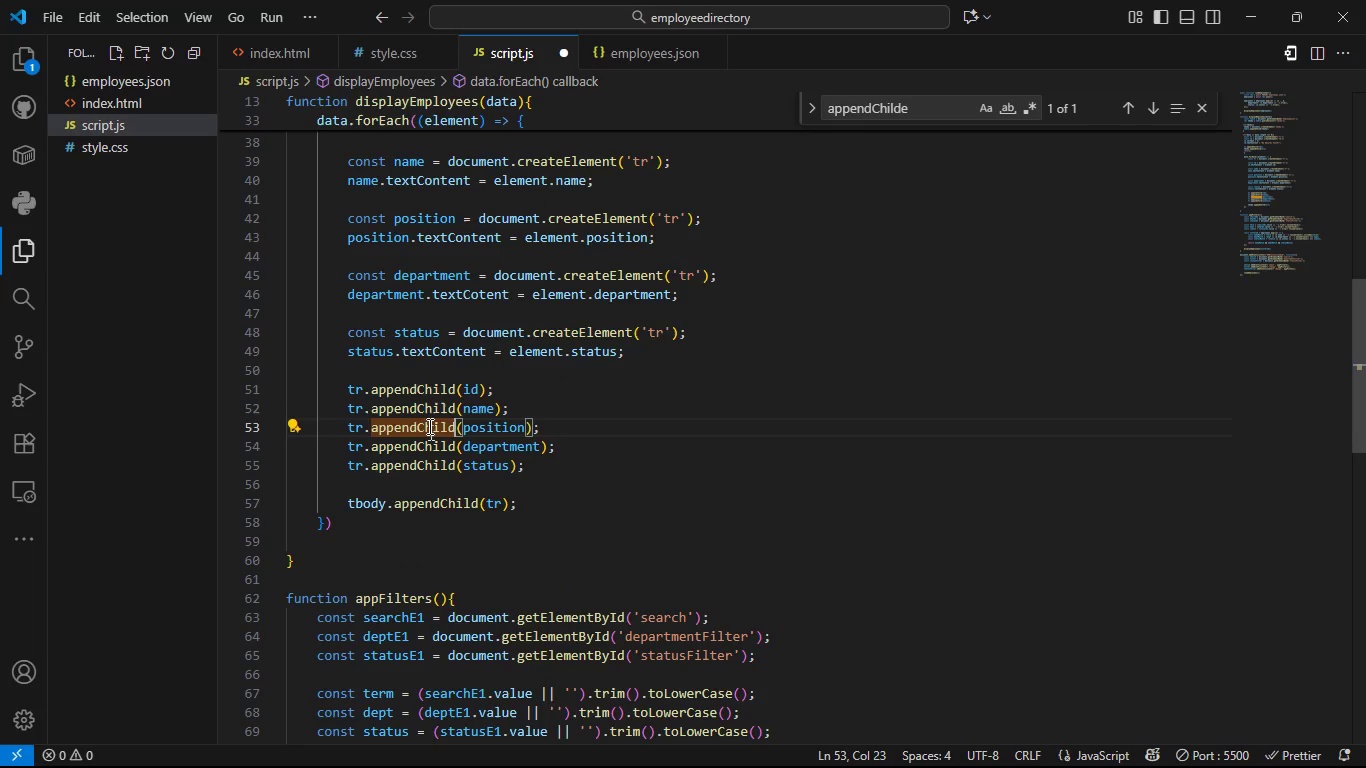 
key(Control+V)
 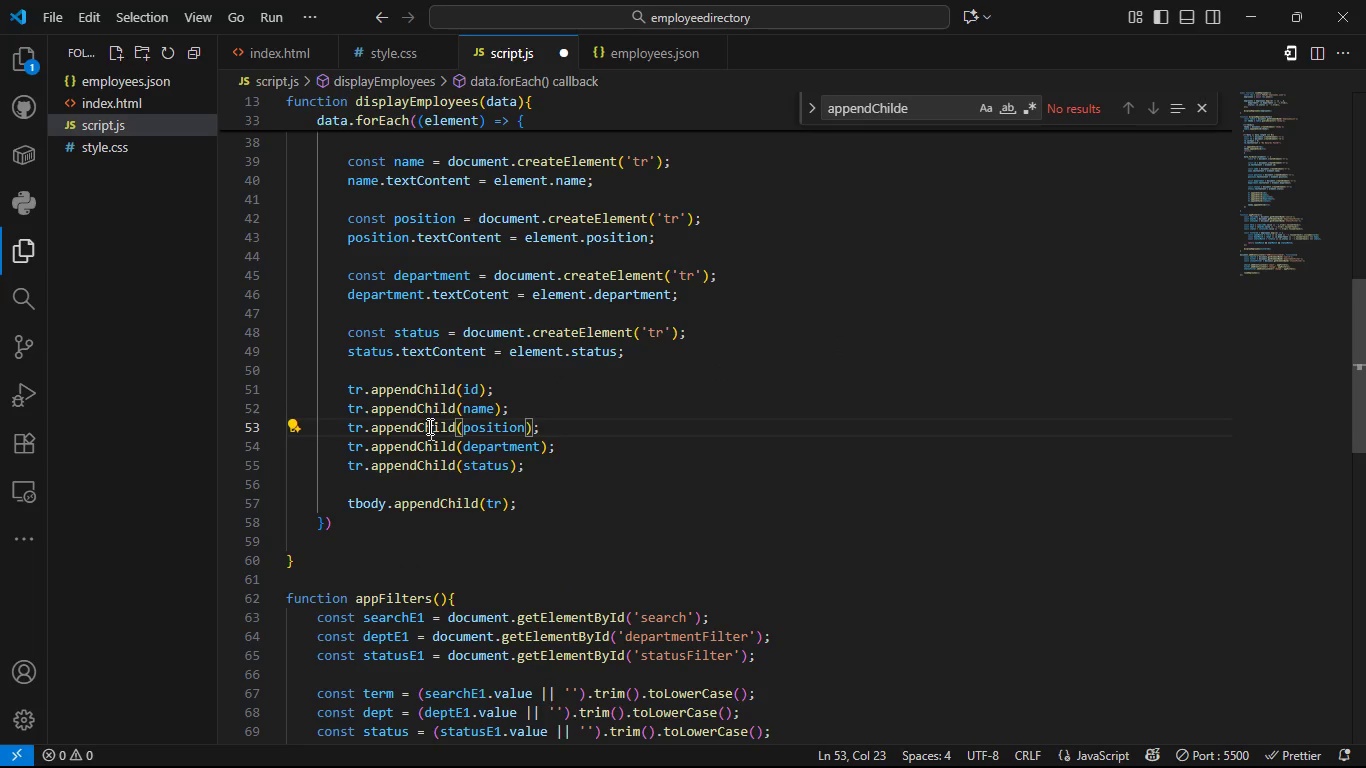 
key(Control+S)
 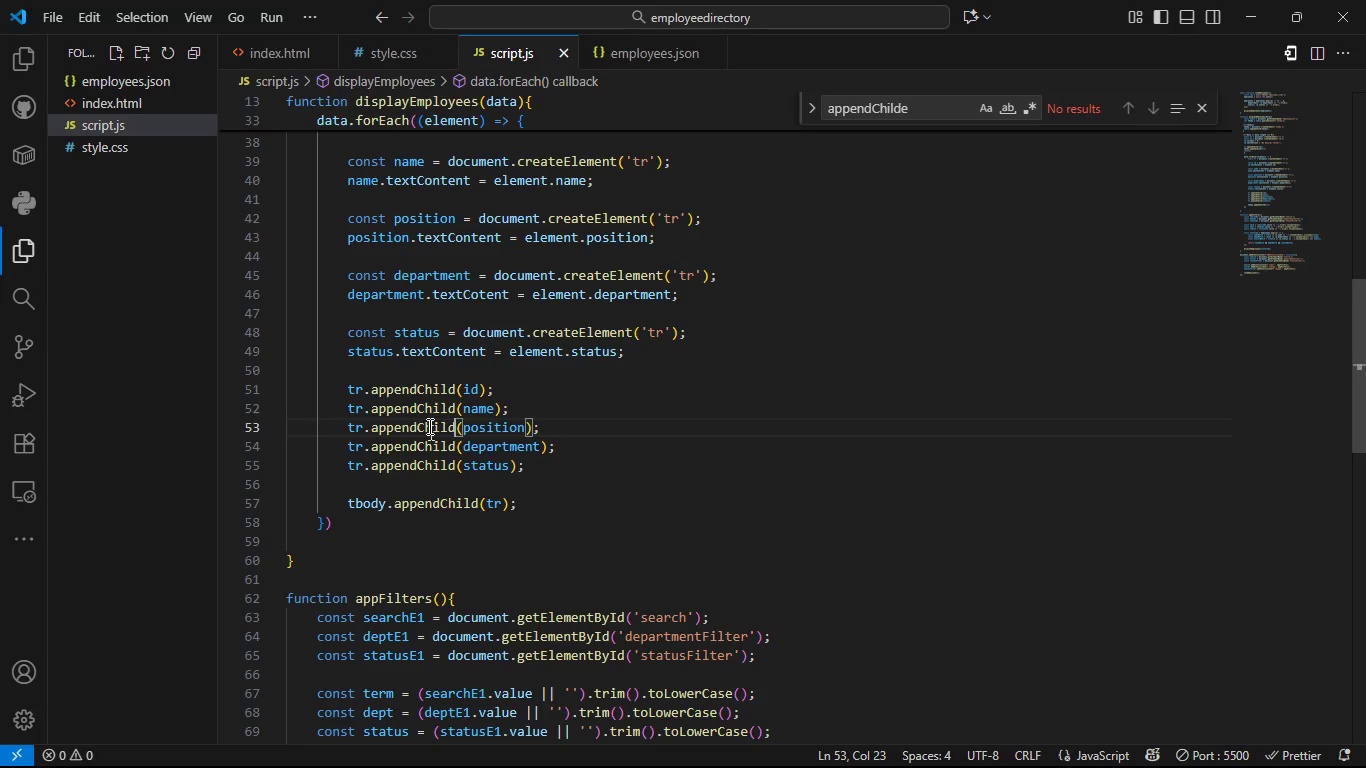 
key(Control+S)
 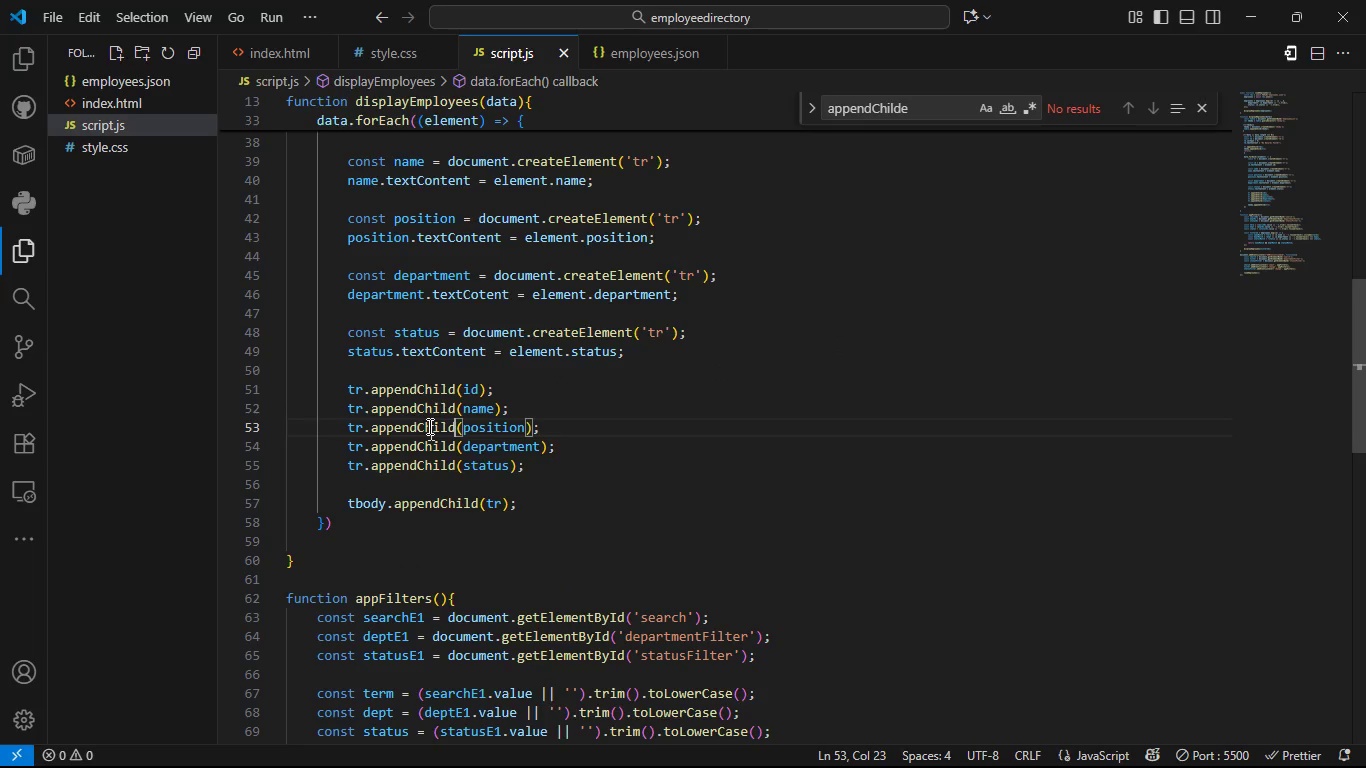 
key(Alt+Tab)
 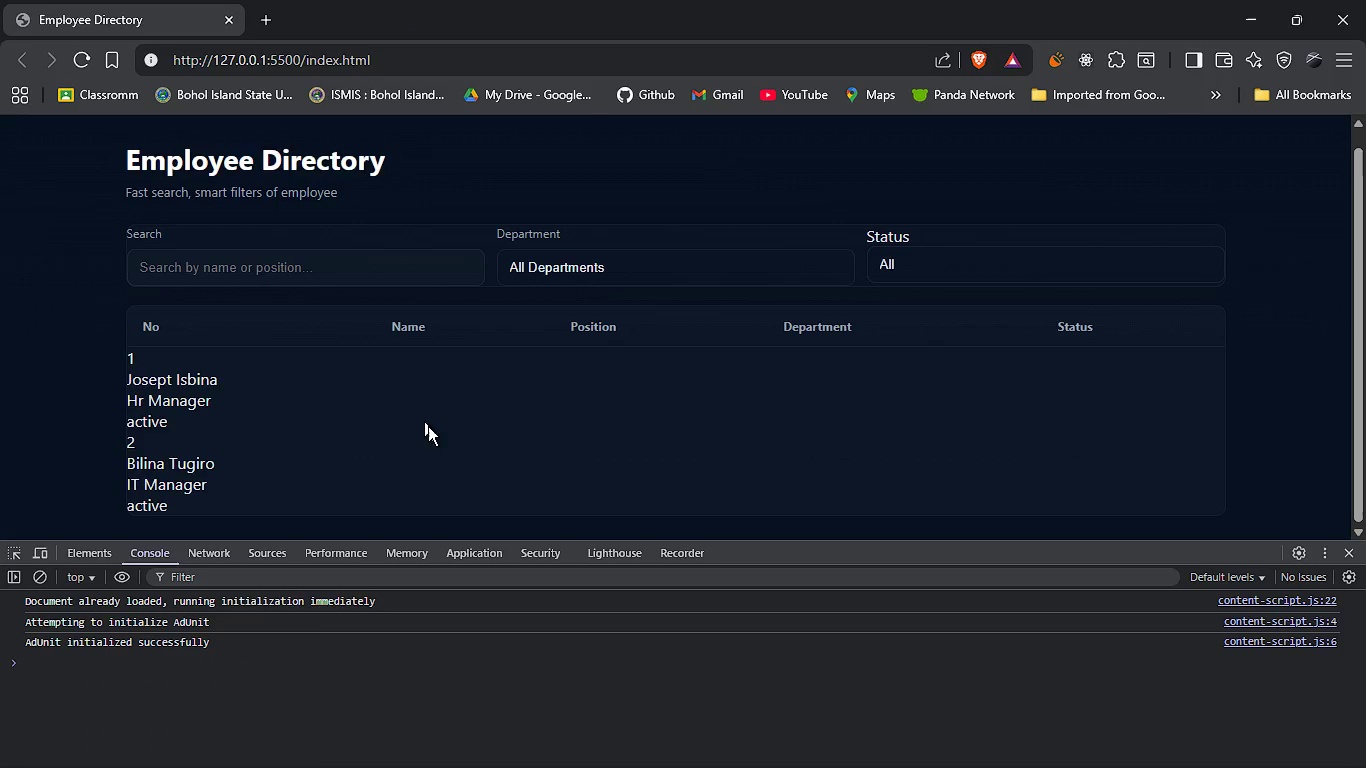 
key(Alt+Tab)
 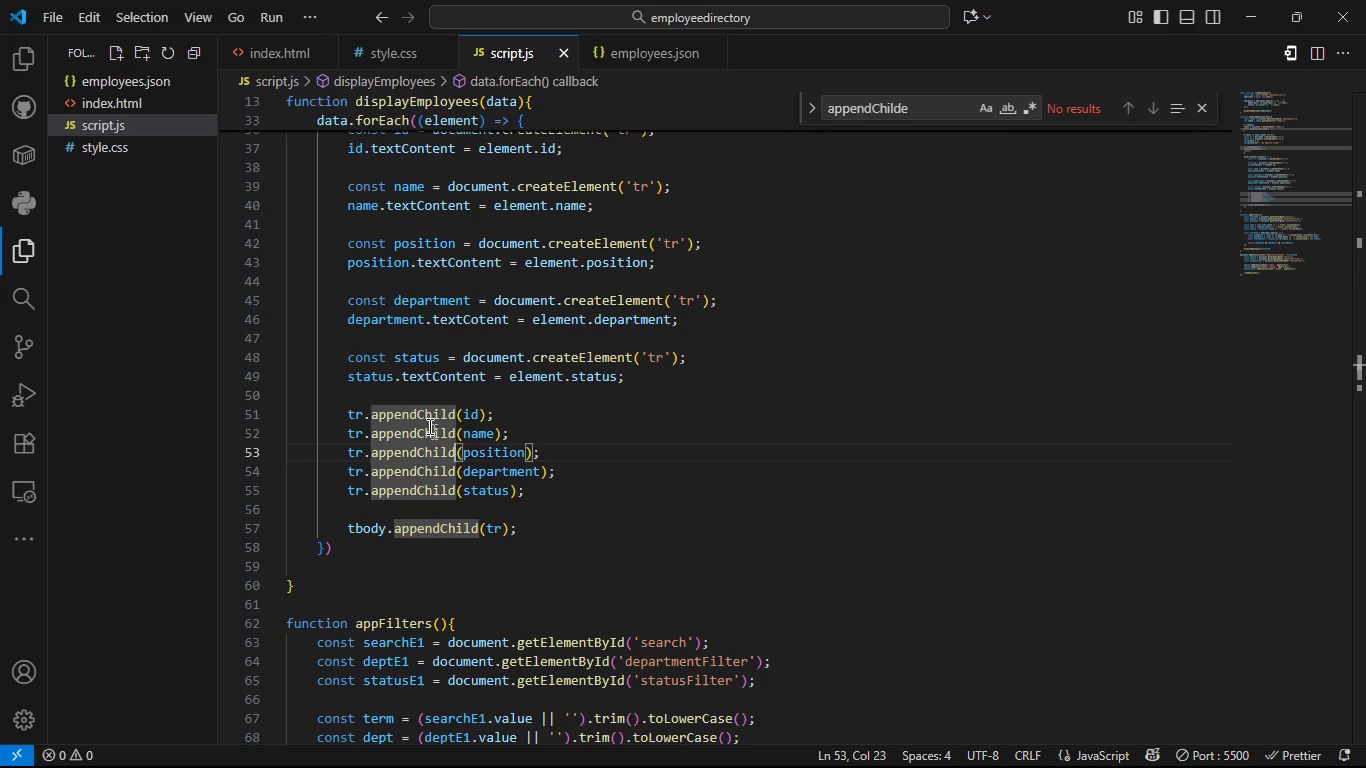 
wait(16.51)
 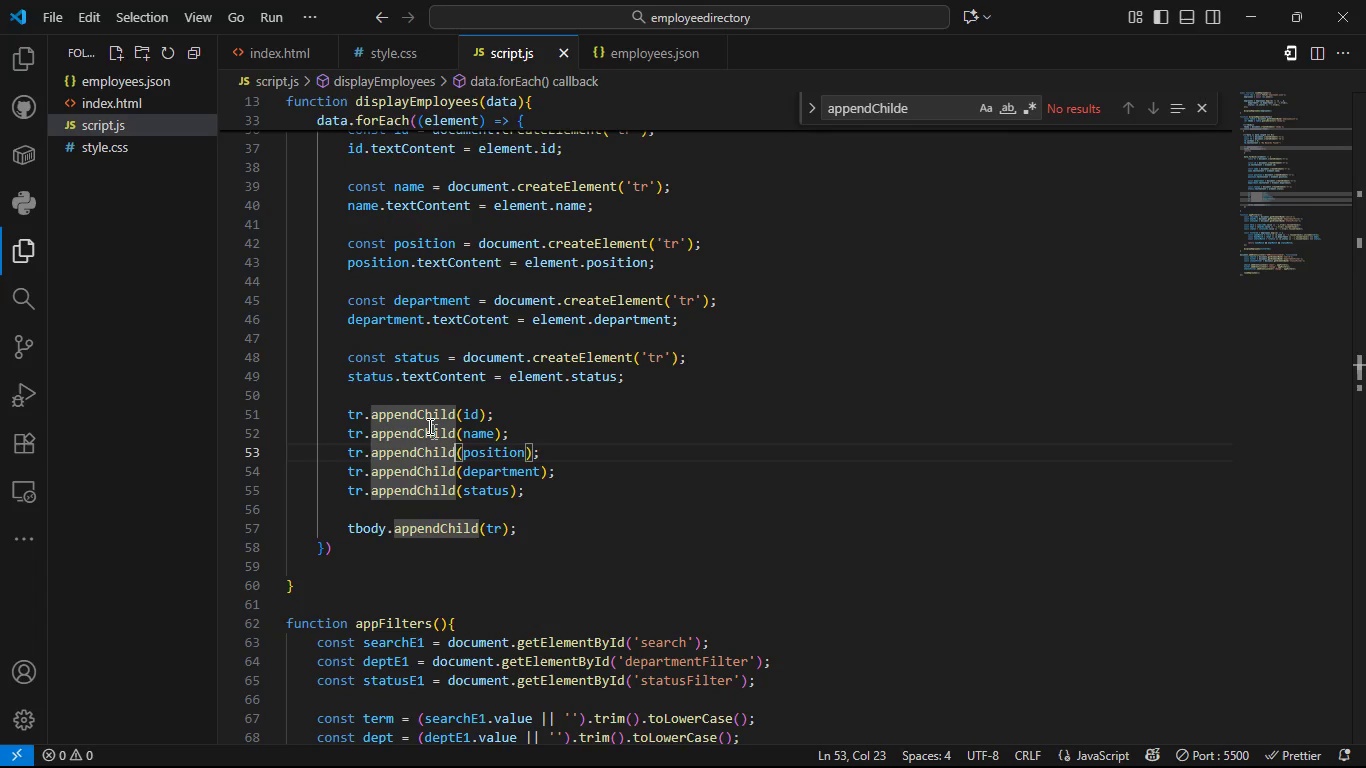 
left_click([627, 289])
 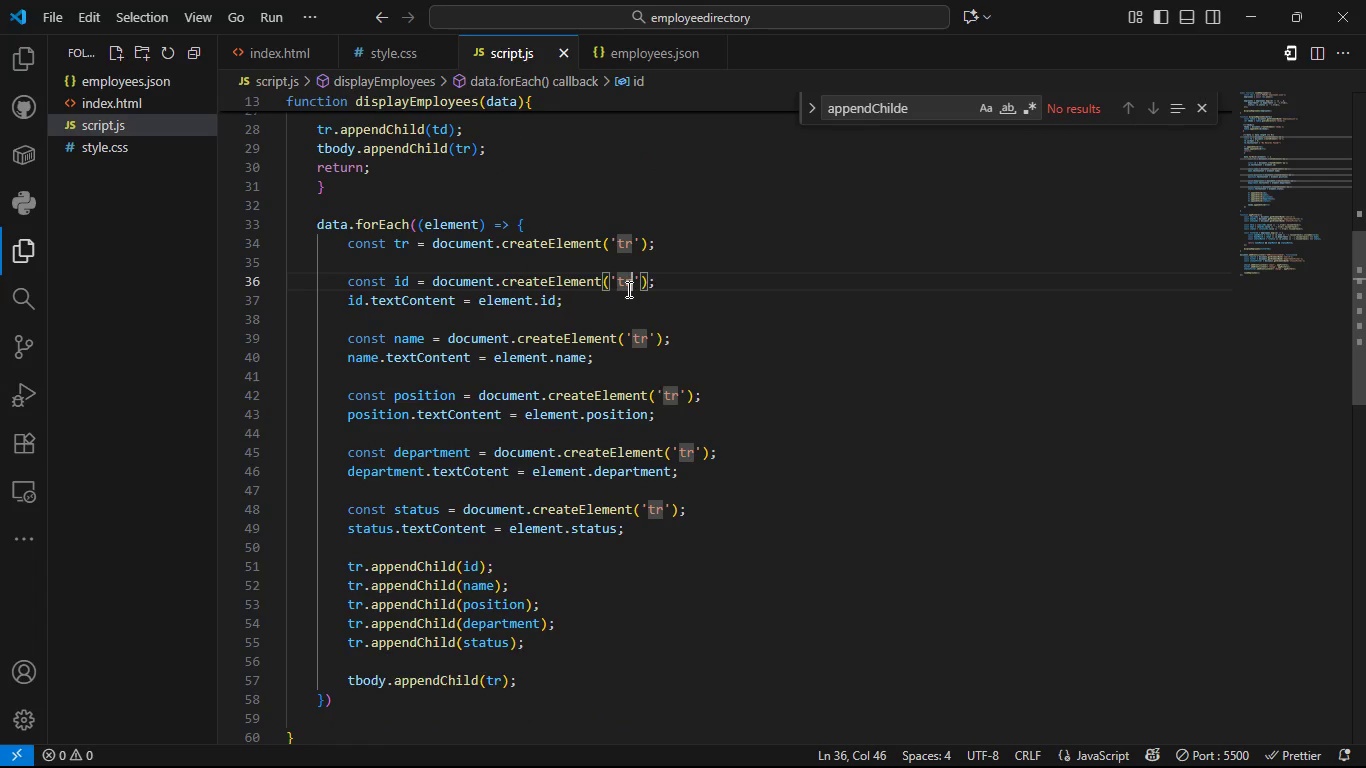 
key(ArrowRight)
 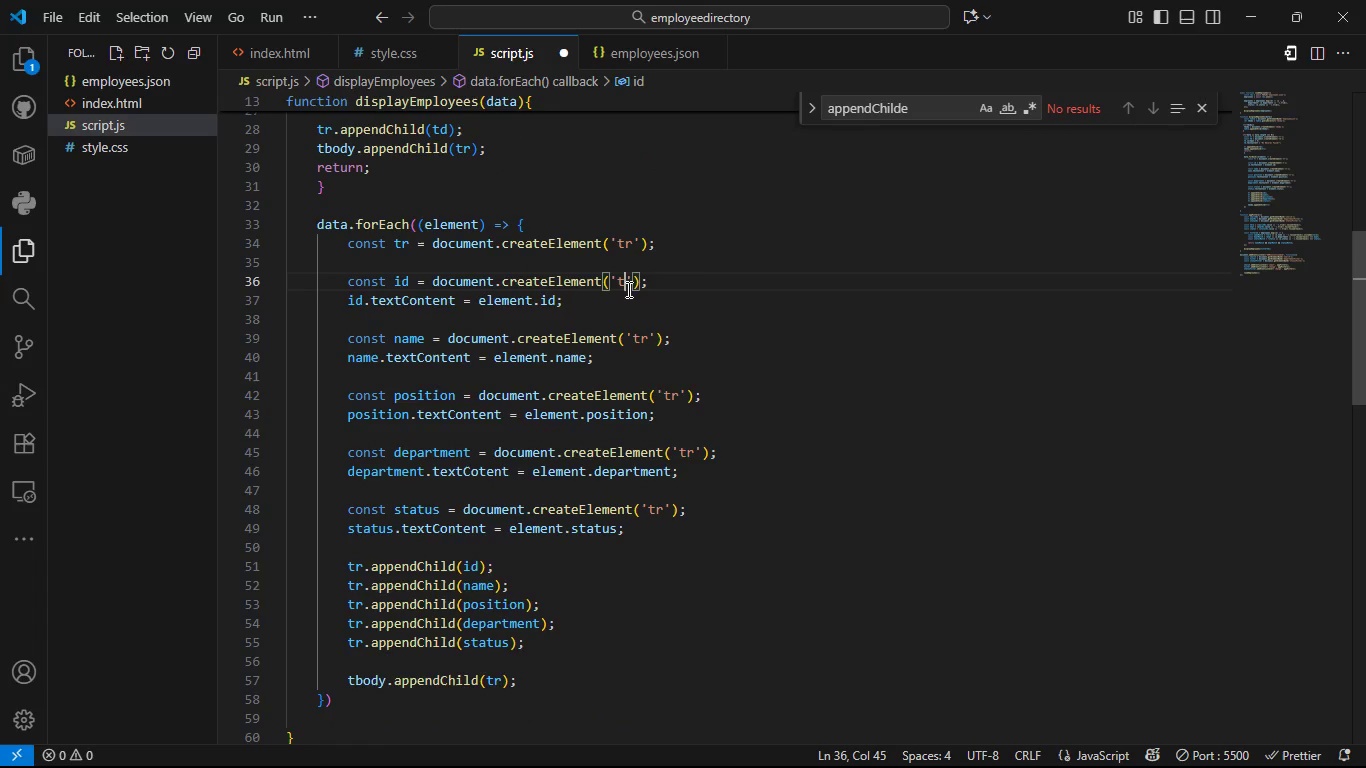 
key(Backspace)
 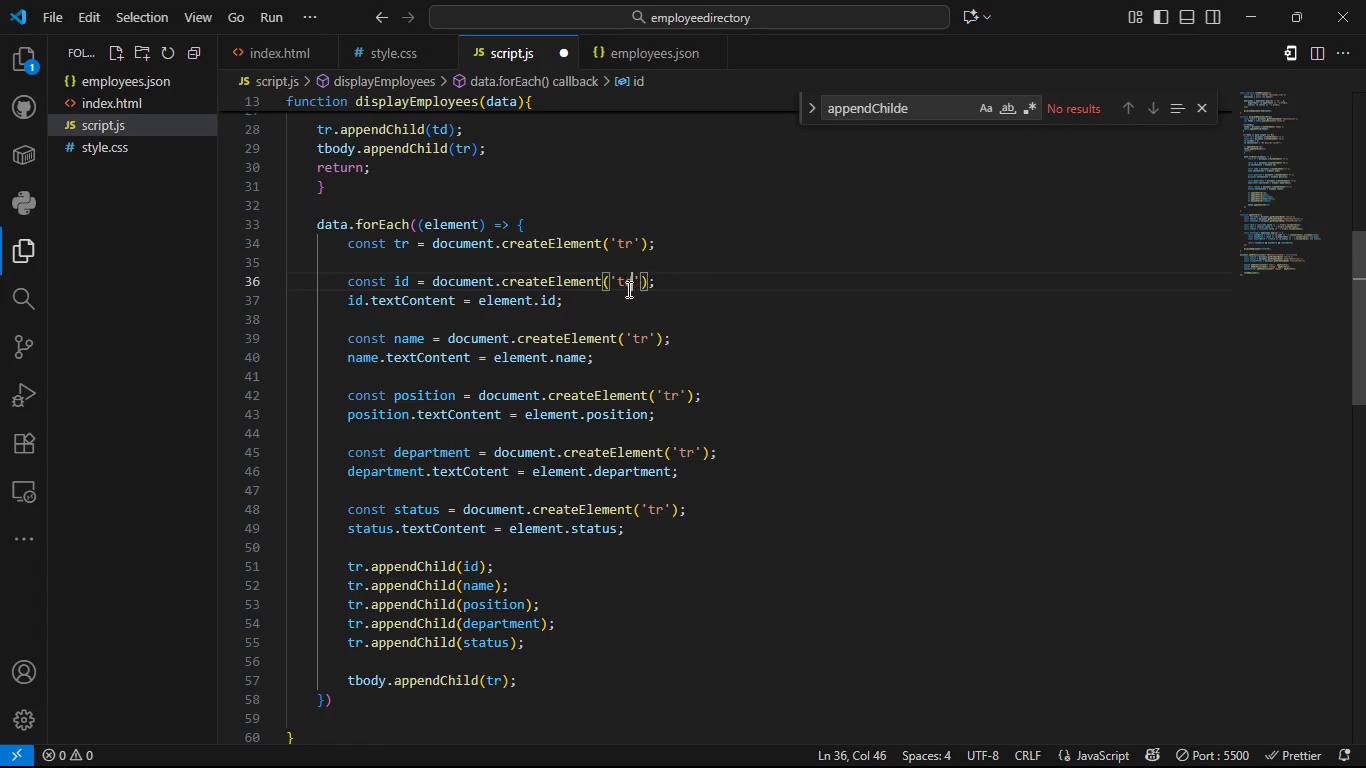 
key(D)
 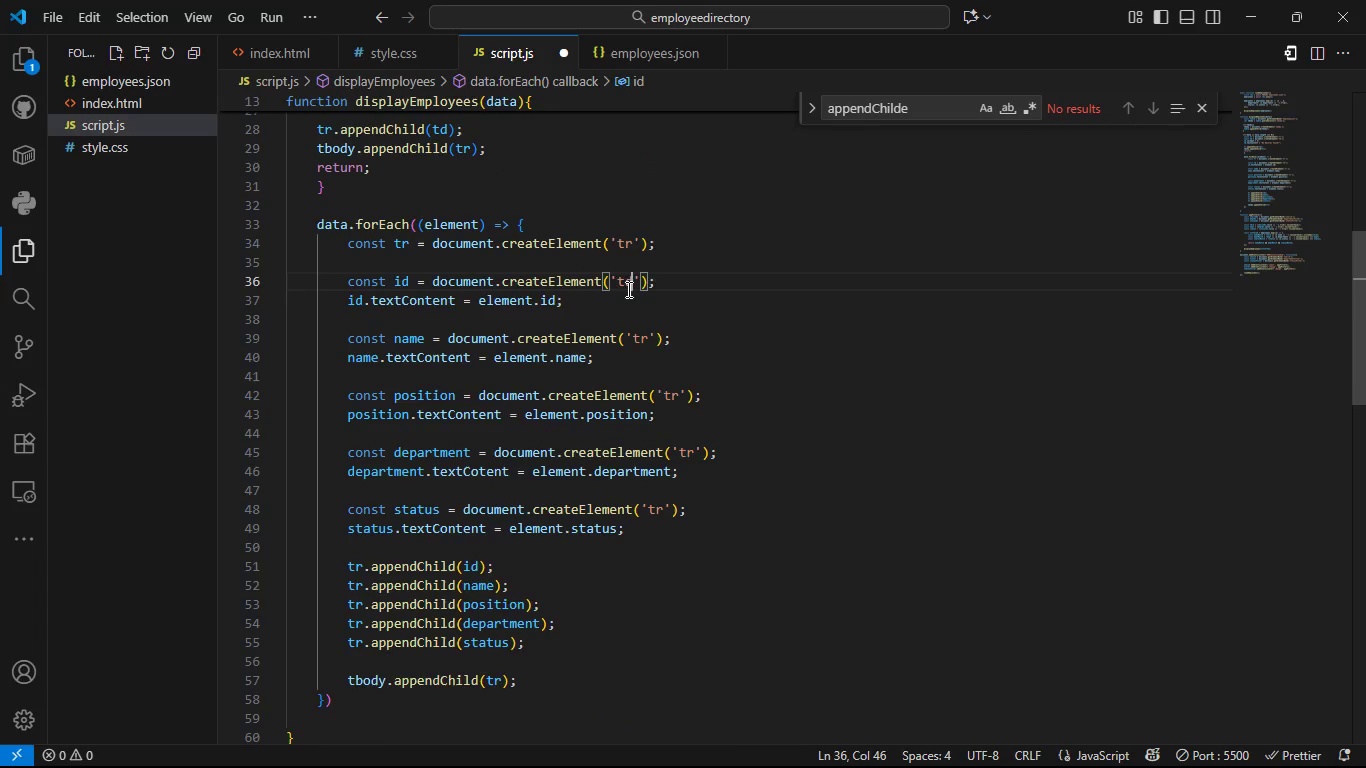 
key(ArrowUp)
 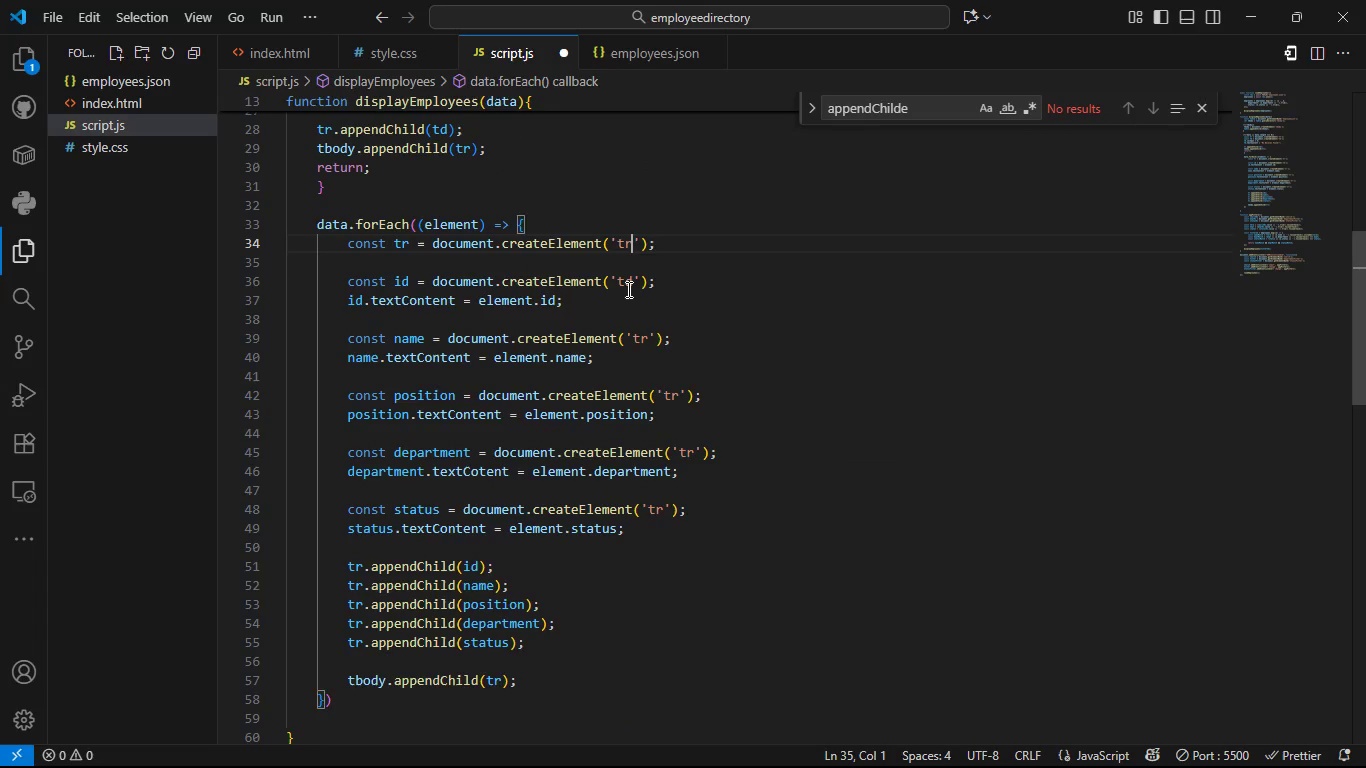 
key(ArrowUp)
 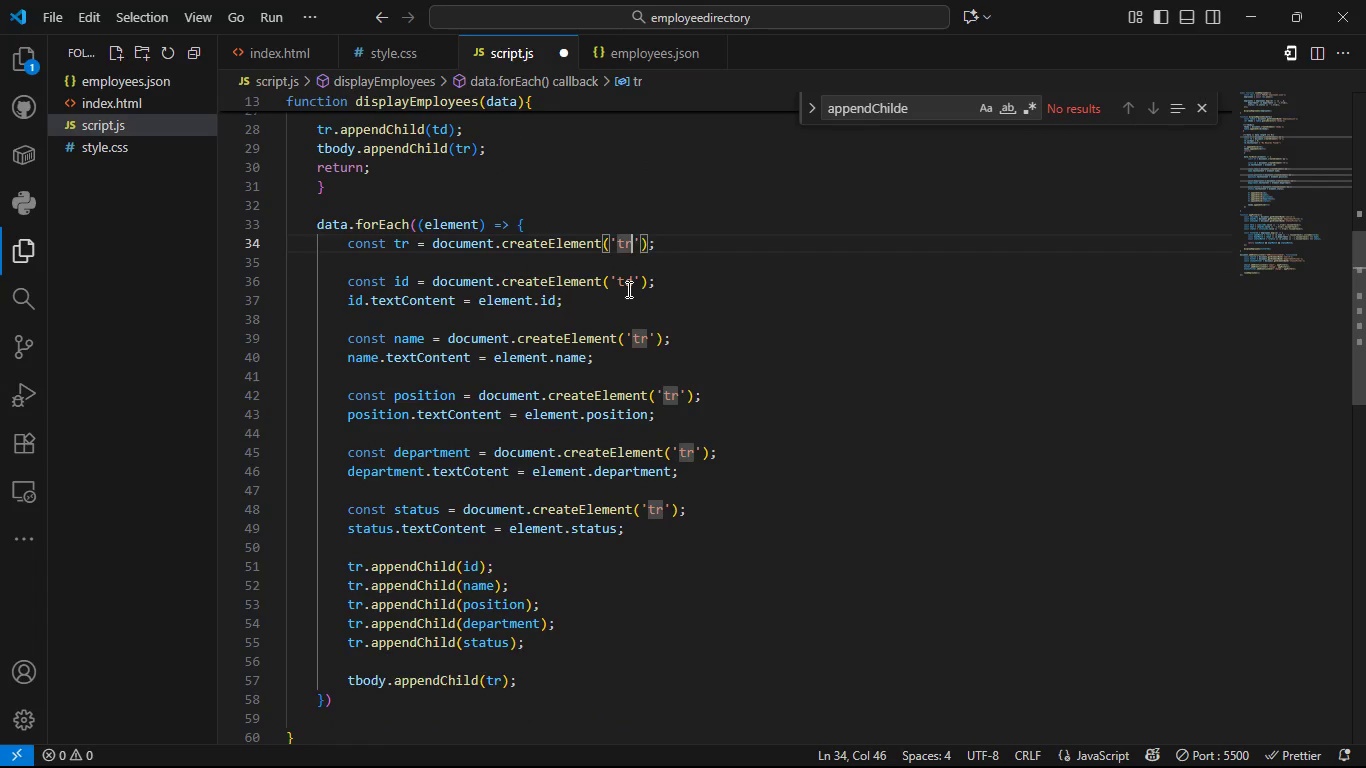 
key(ArrowUp)
 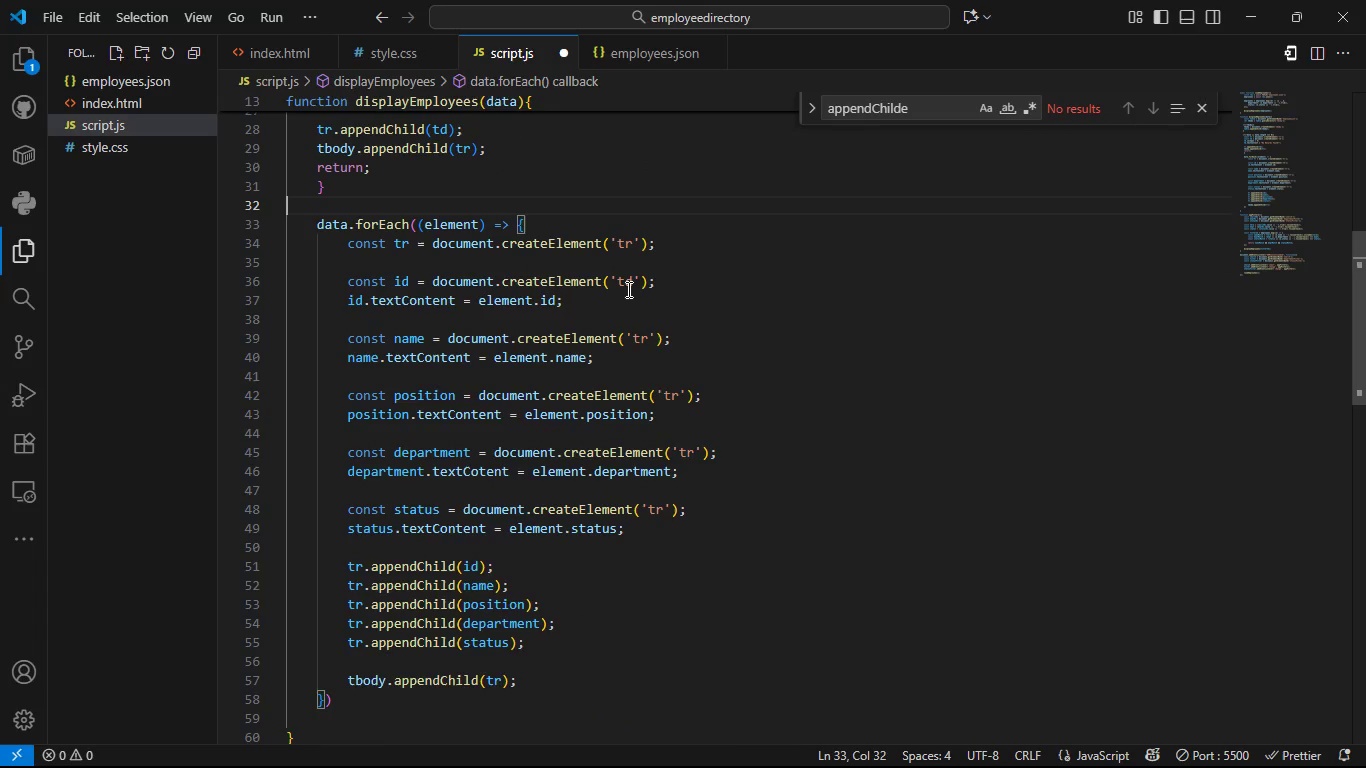 
key(ArrowUp)
 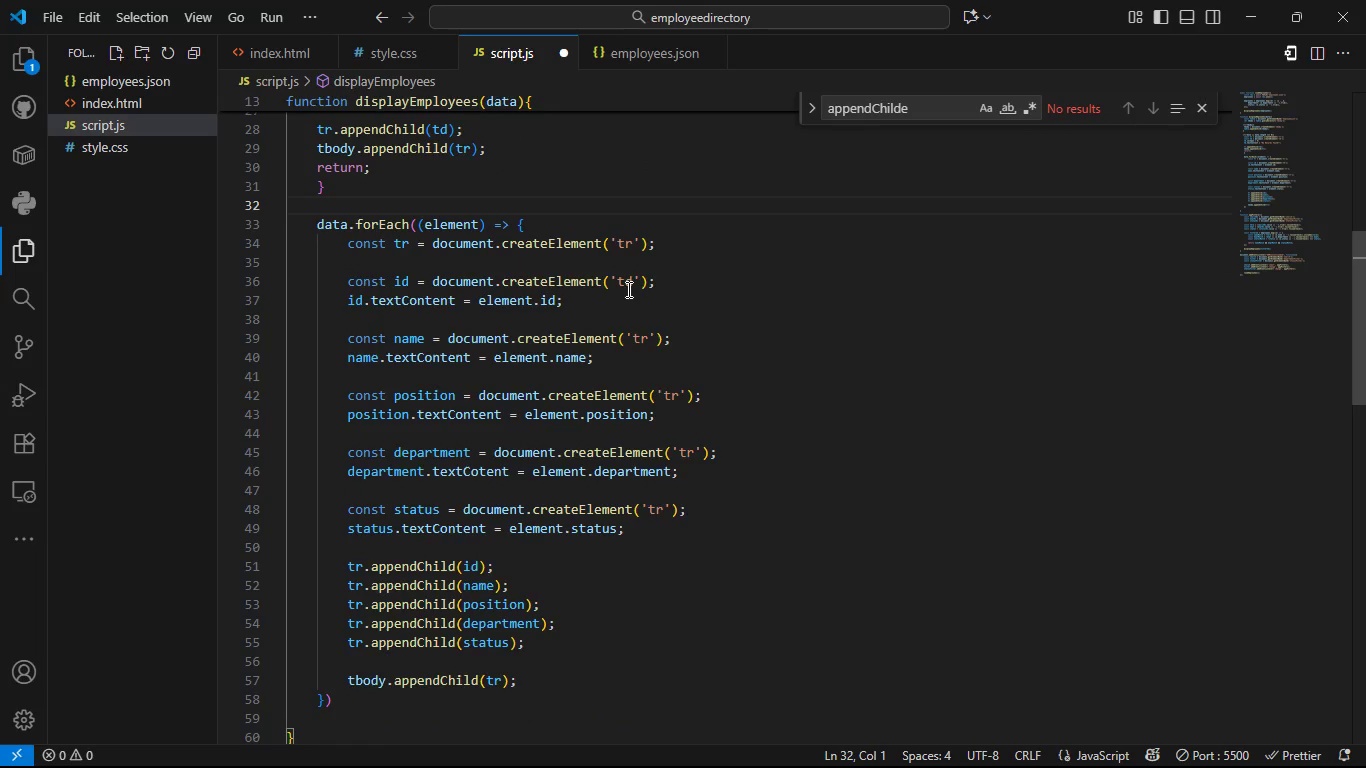 
key(ArrowUp)
 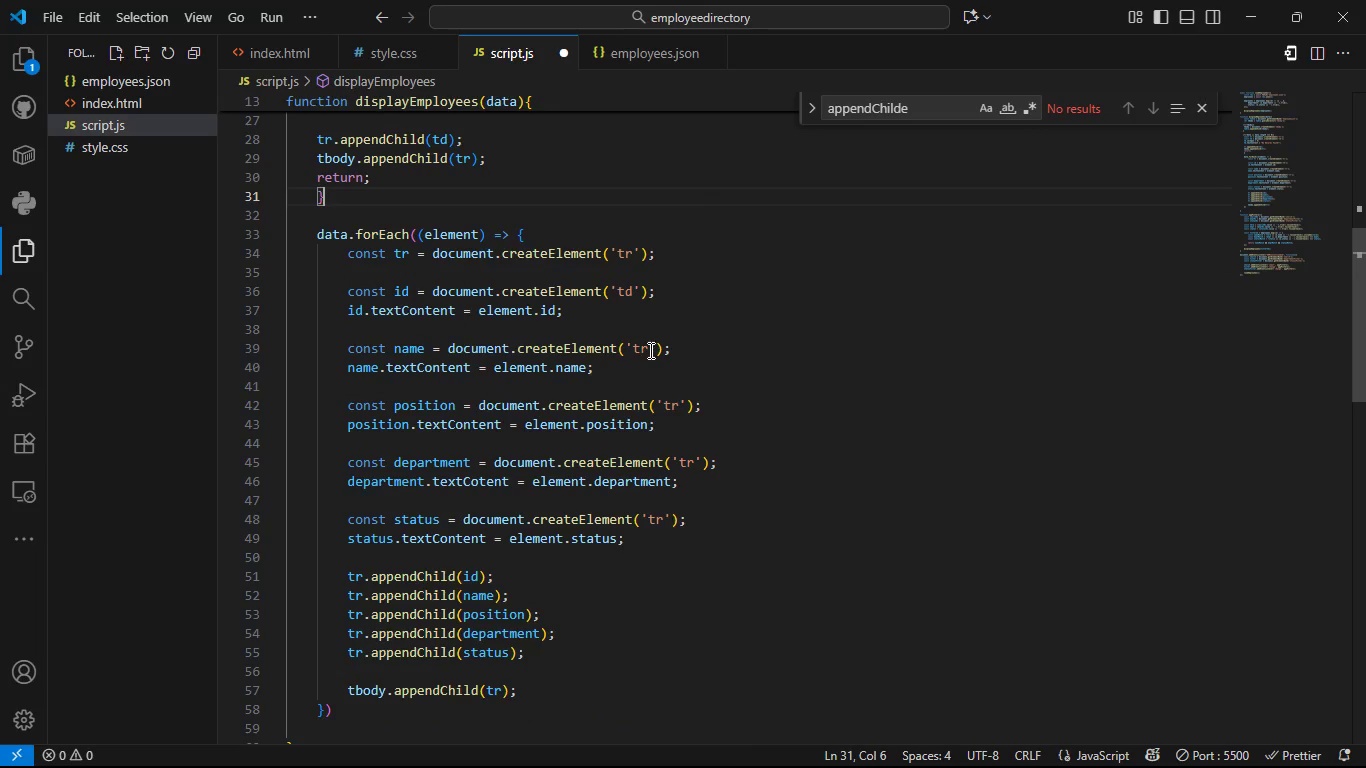 
left_click([649, 350])
 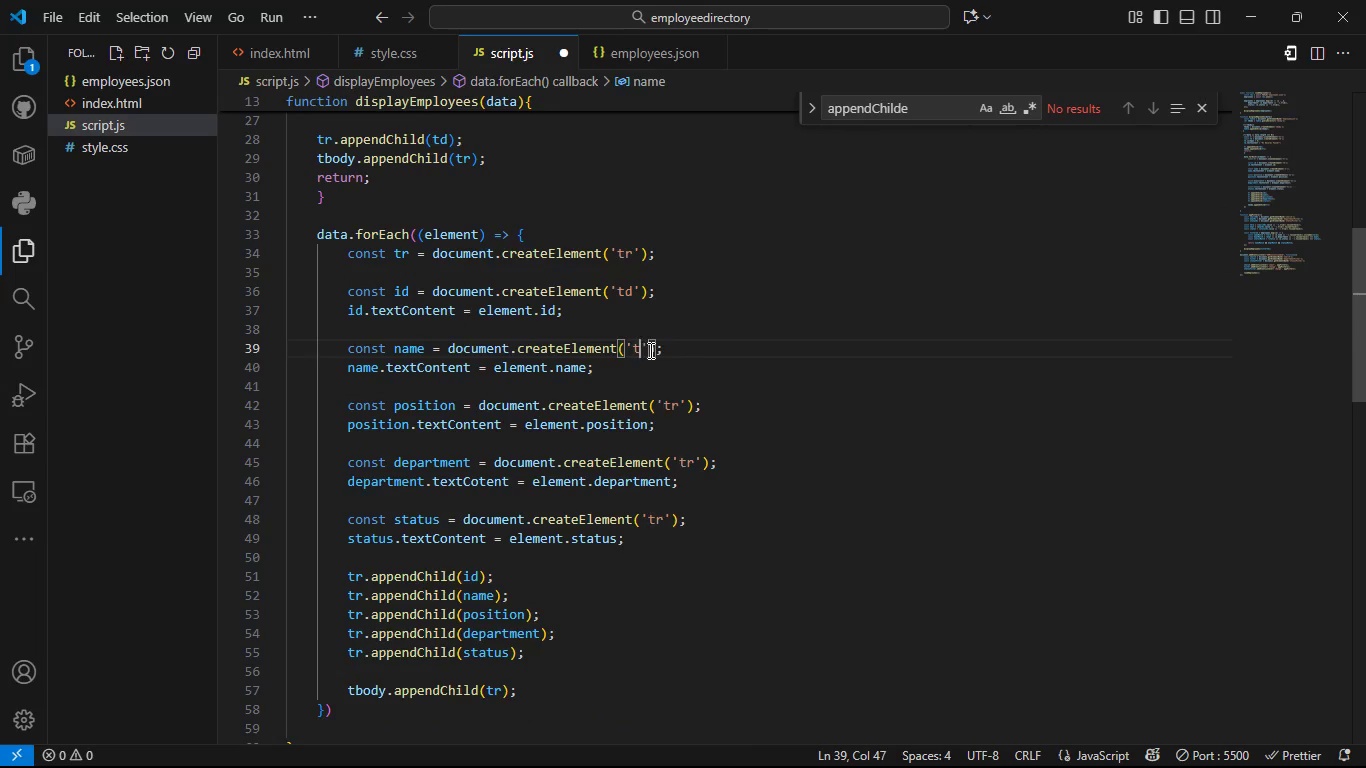 
key(Backspace)
 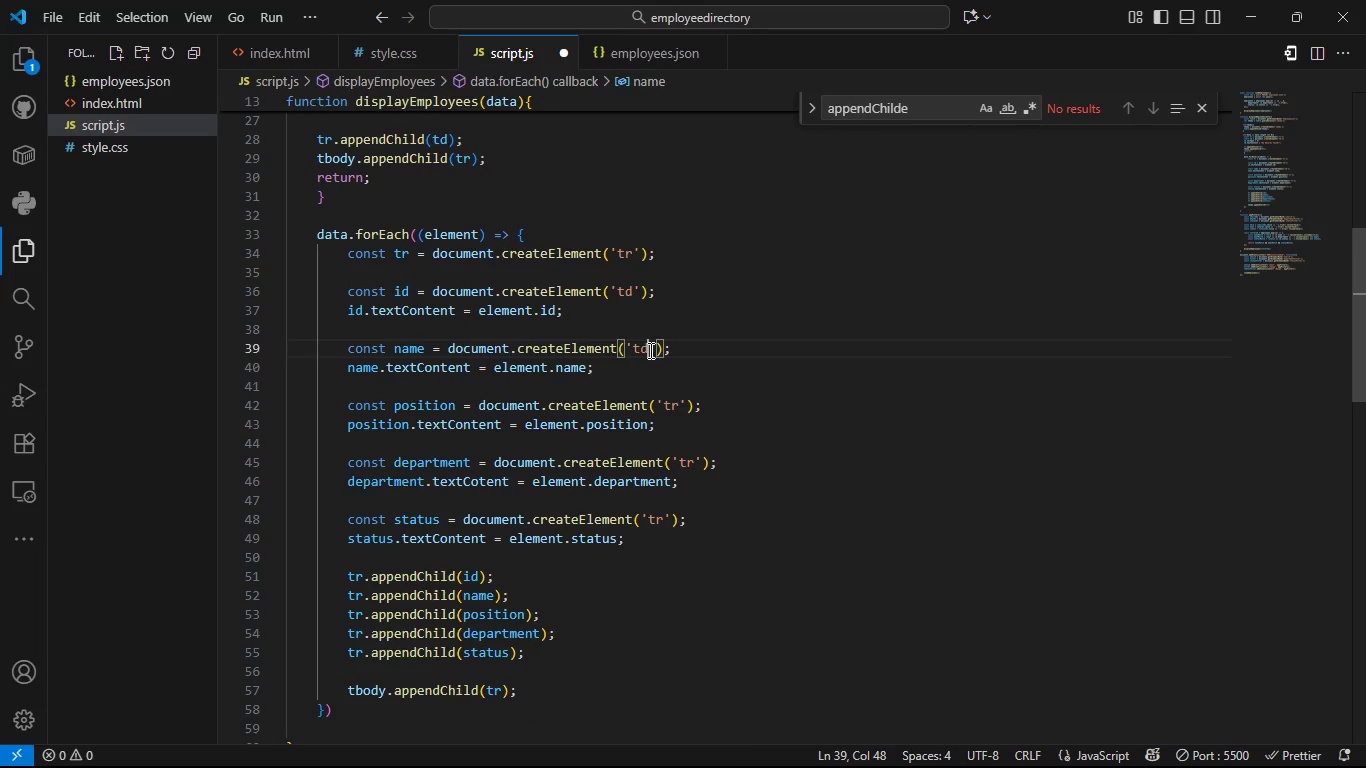 
key(D)
 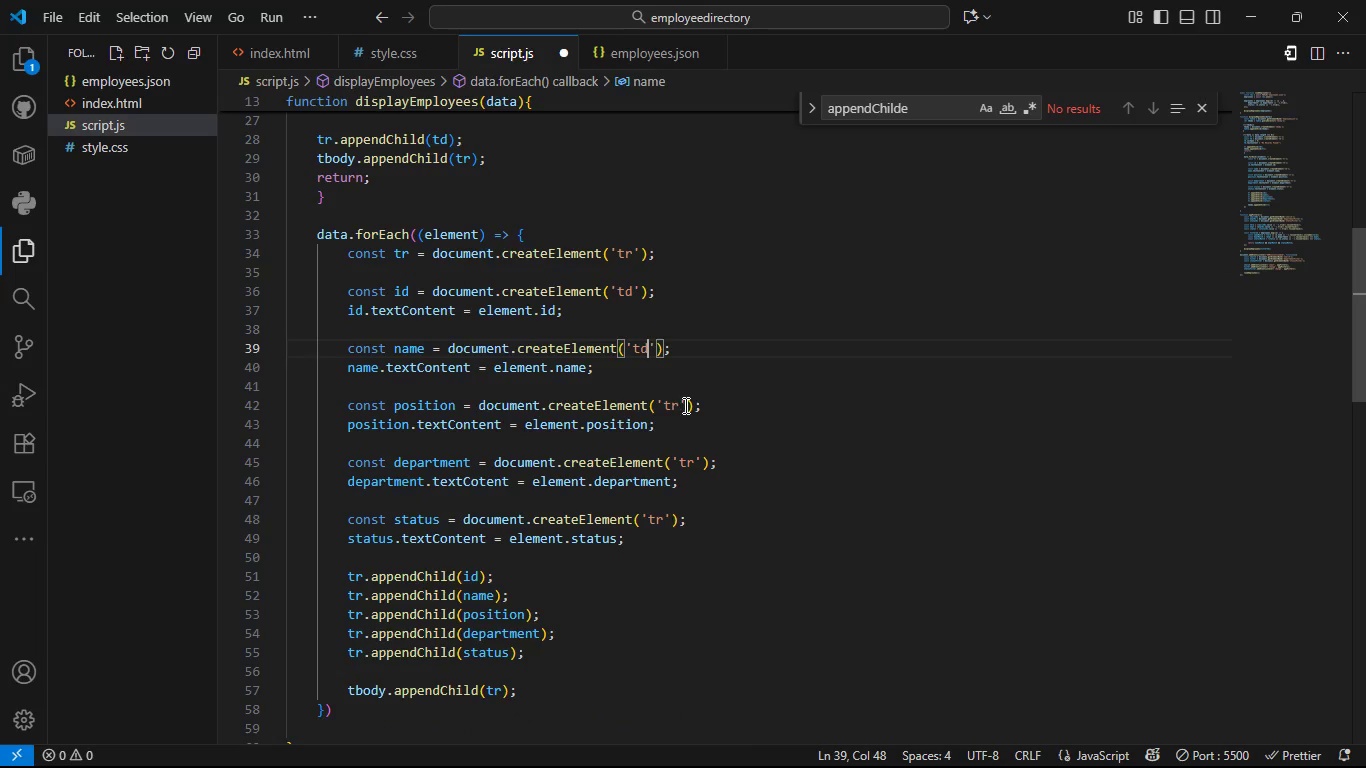 
left_click([684, 405])
 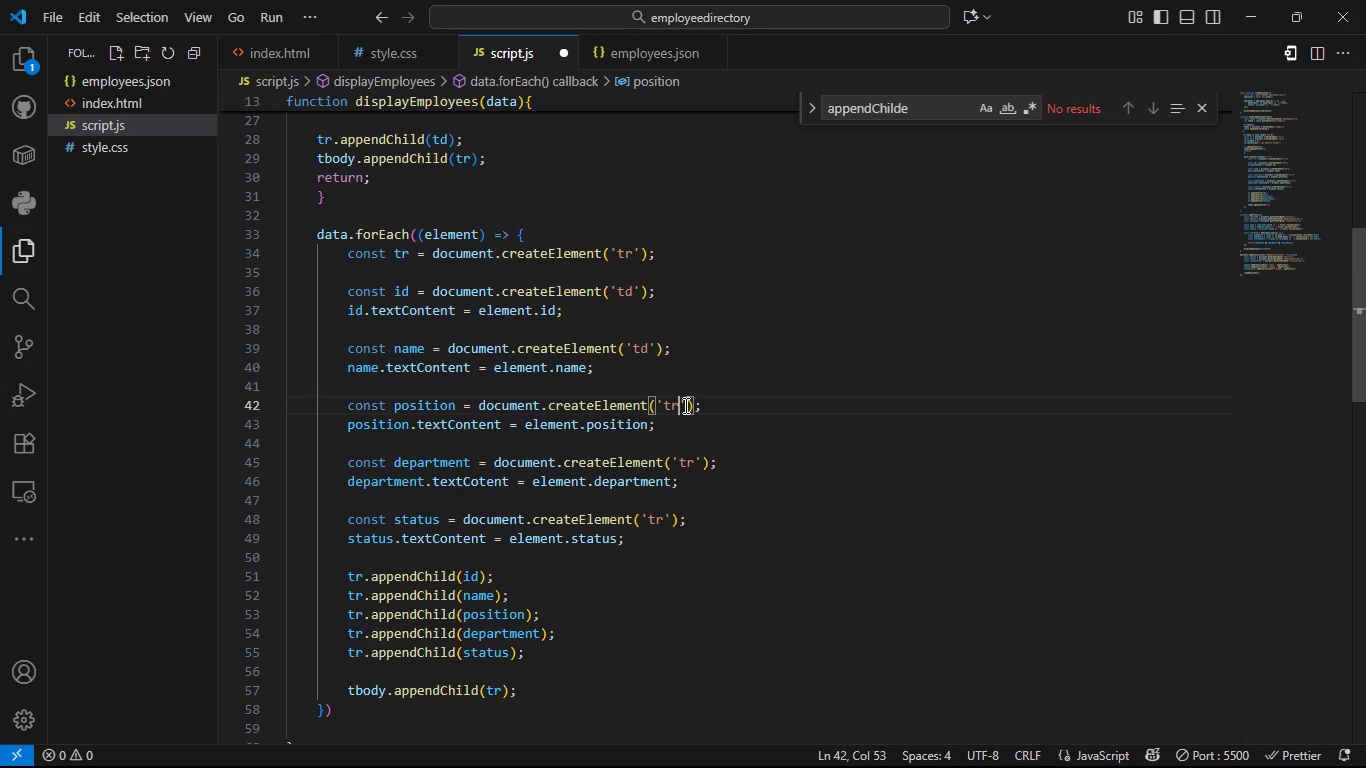 
key(ArrowLeft)
 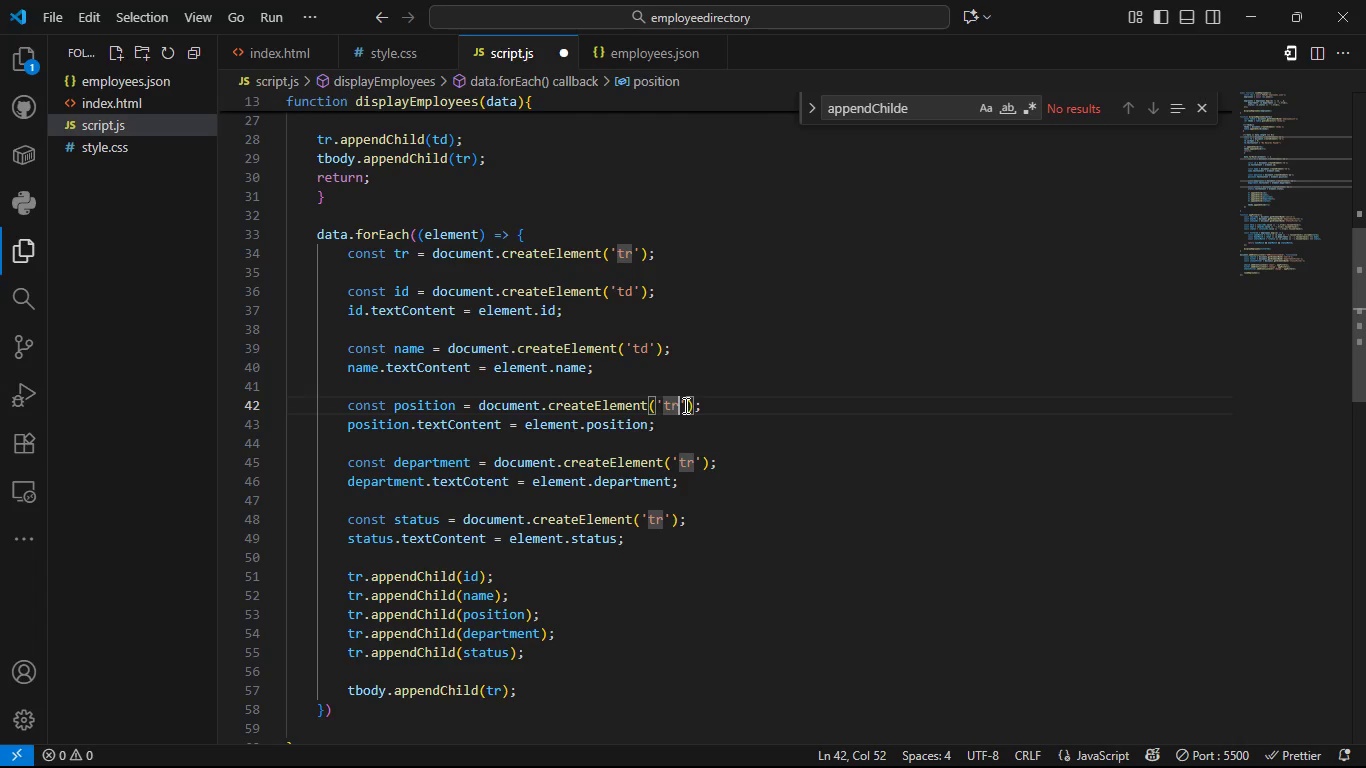 
key(Backspace)
 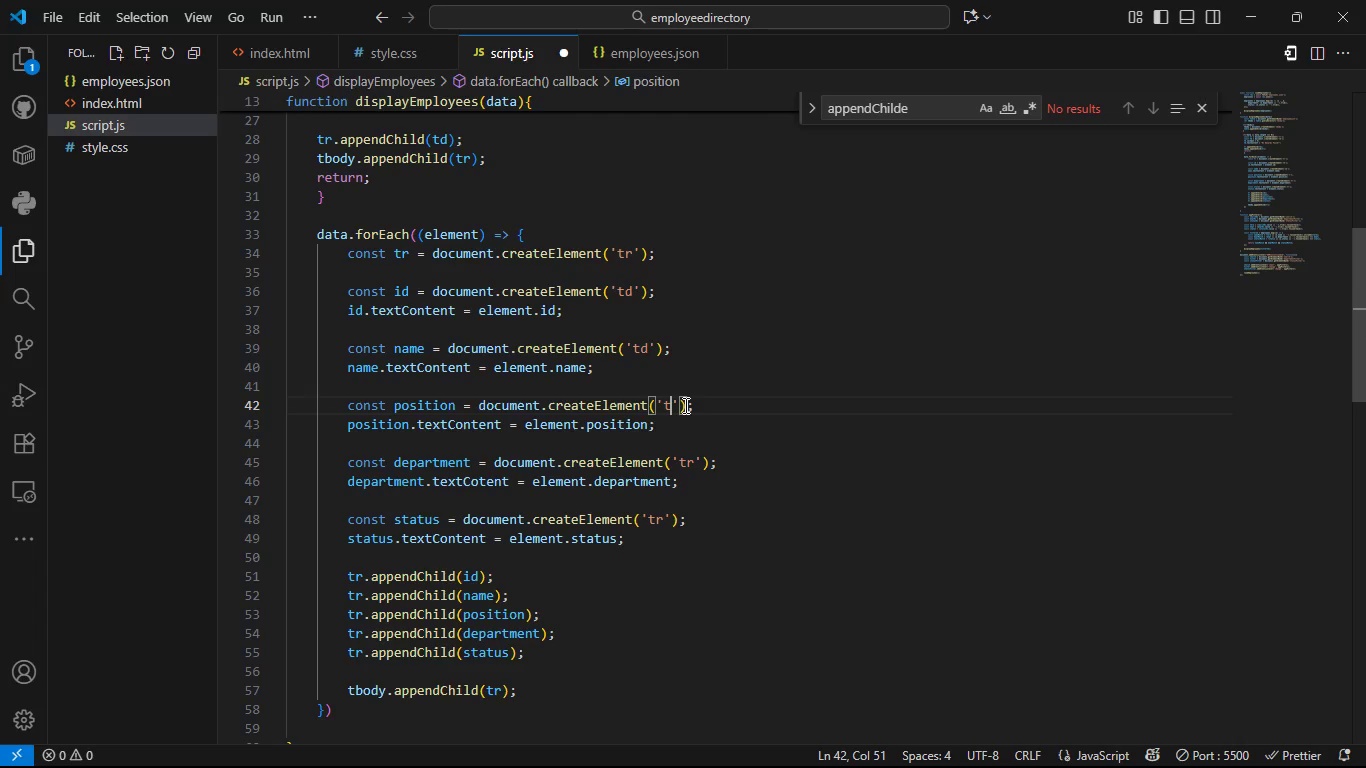 
key(D)
 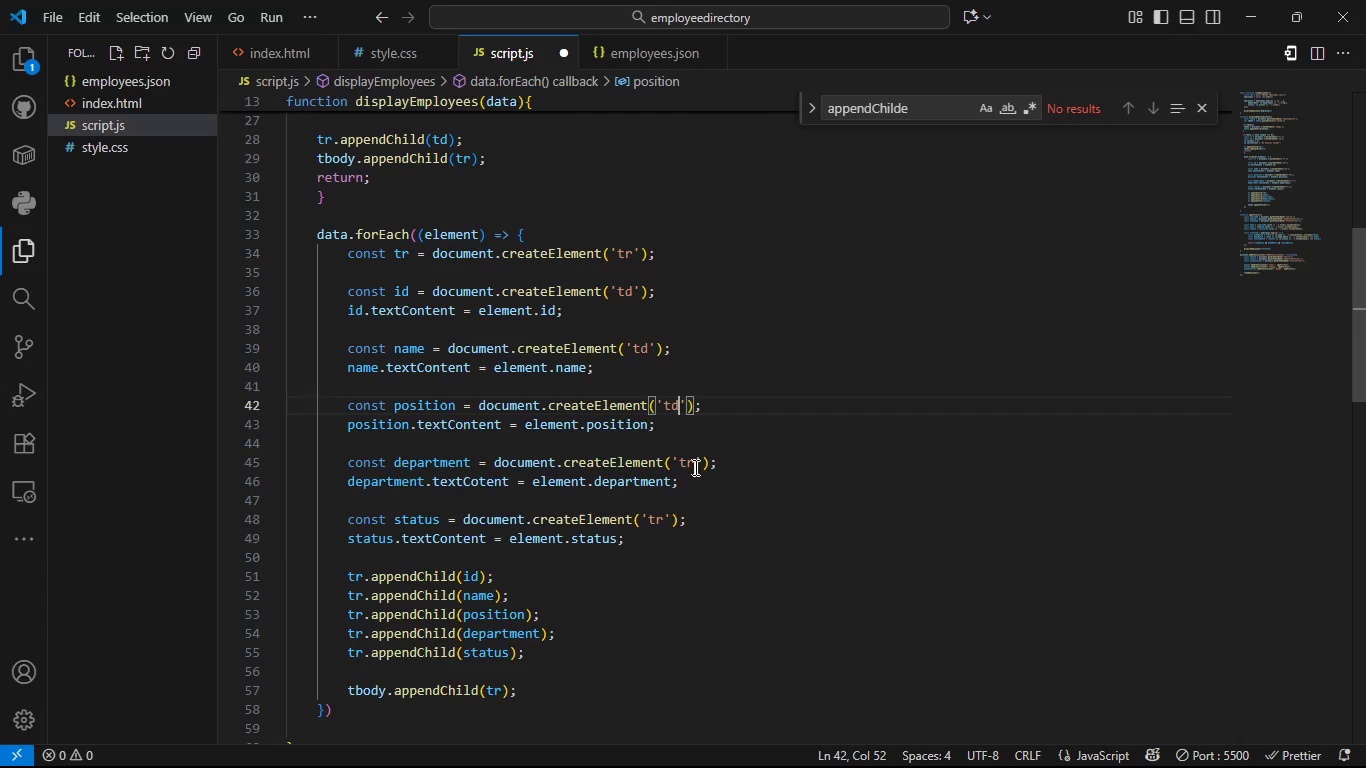 
left_click([694, 467])
 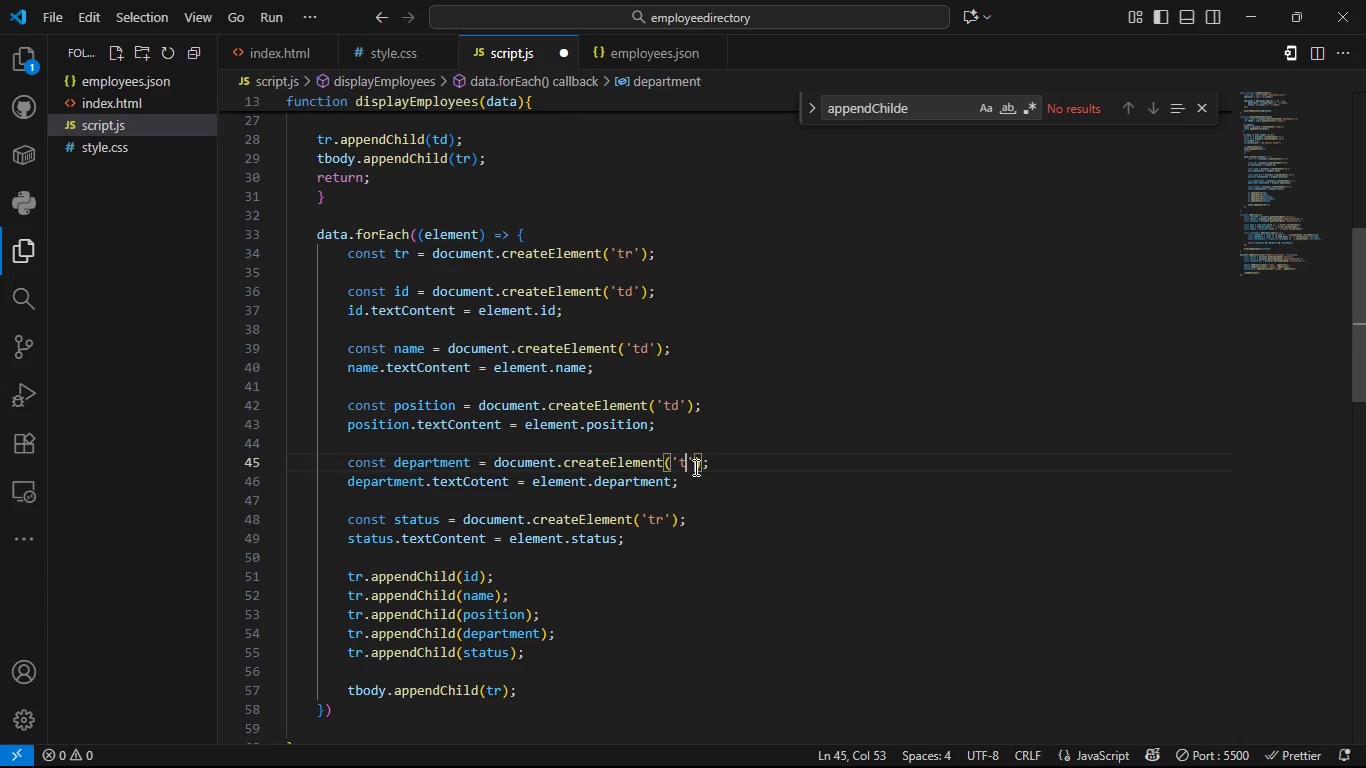 
key(Backspace)
 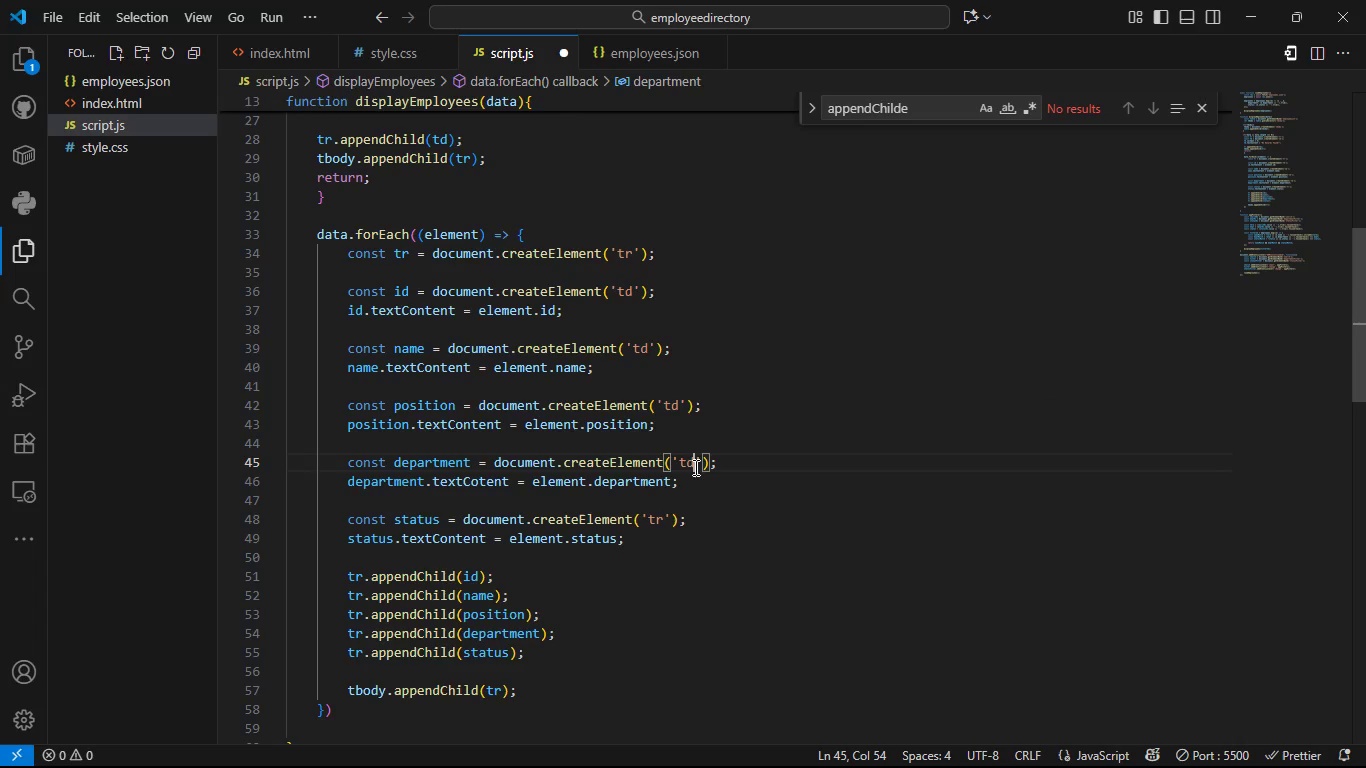 
key(D)
 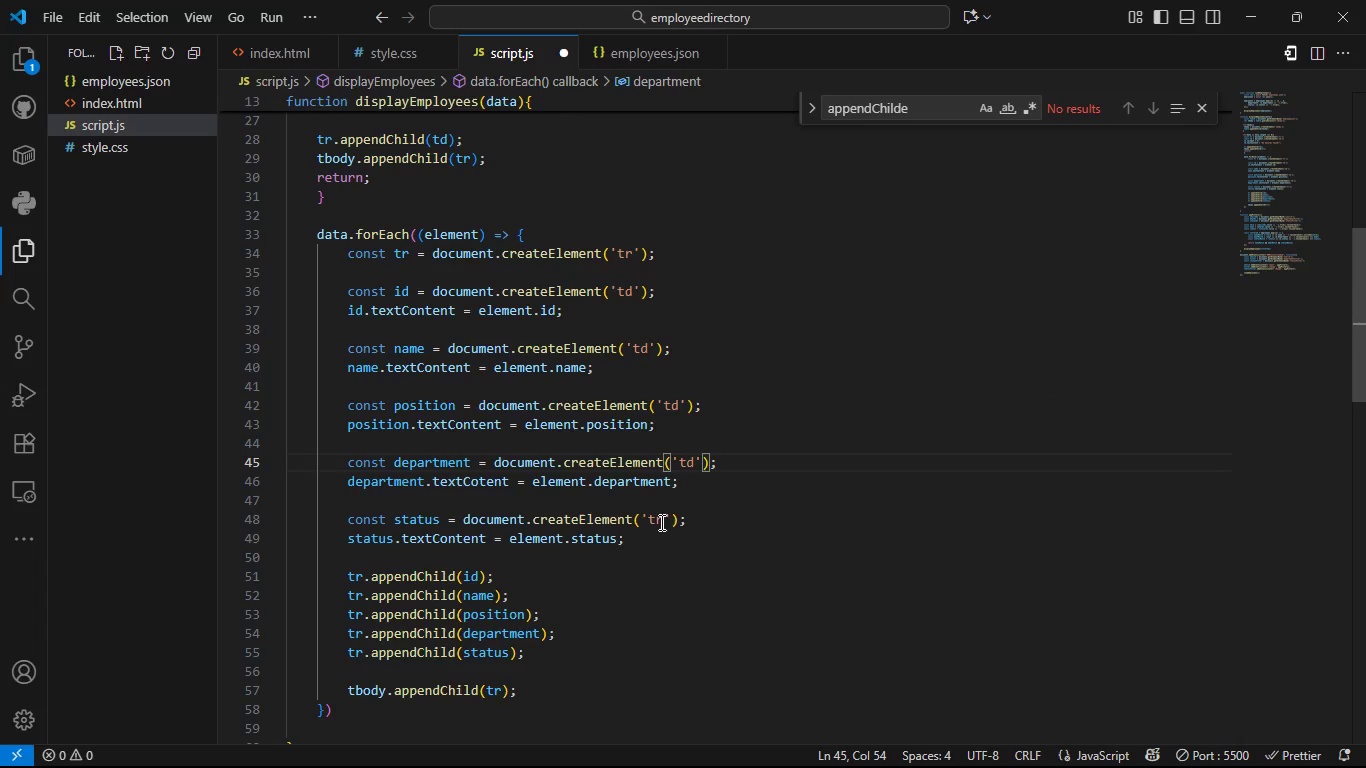 
left_click([660, 522])
 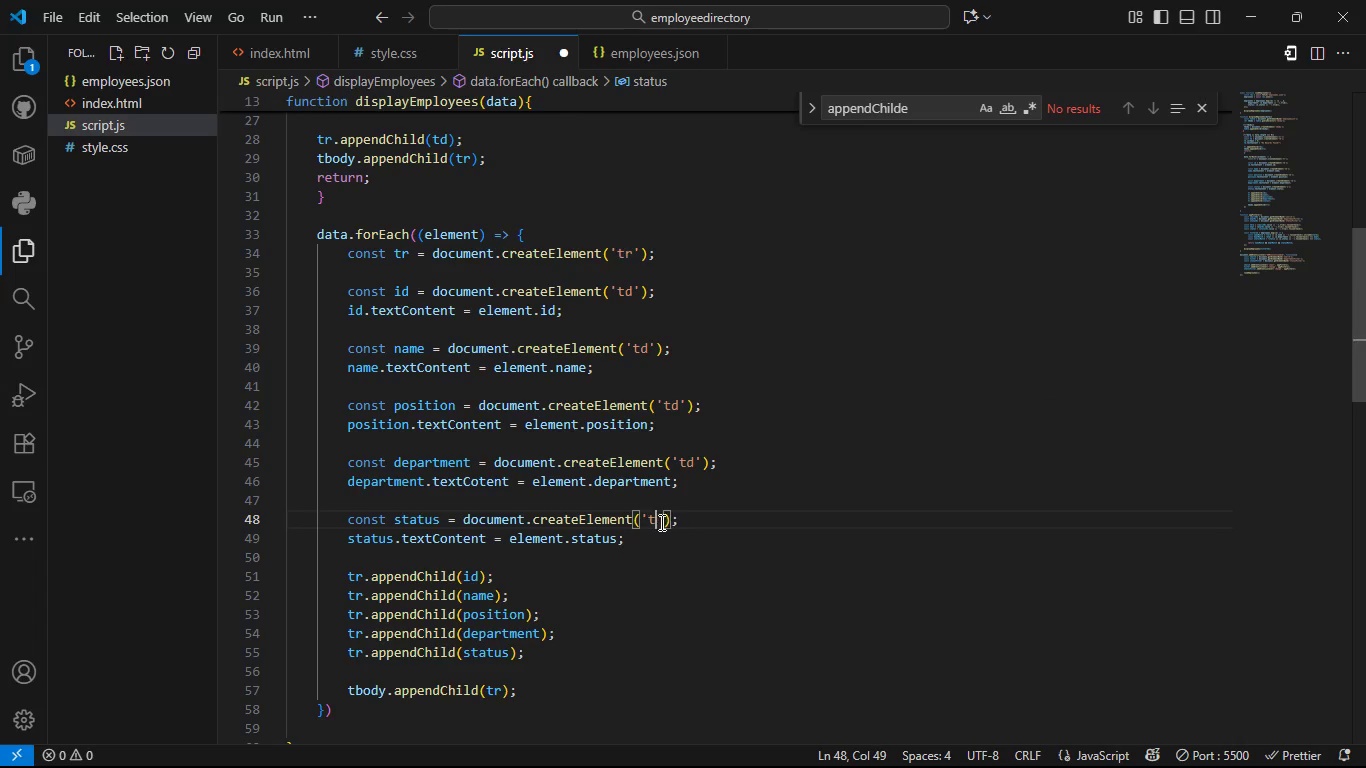 
key(Backspace)
 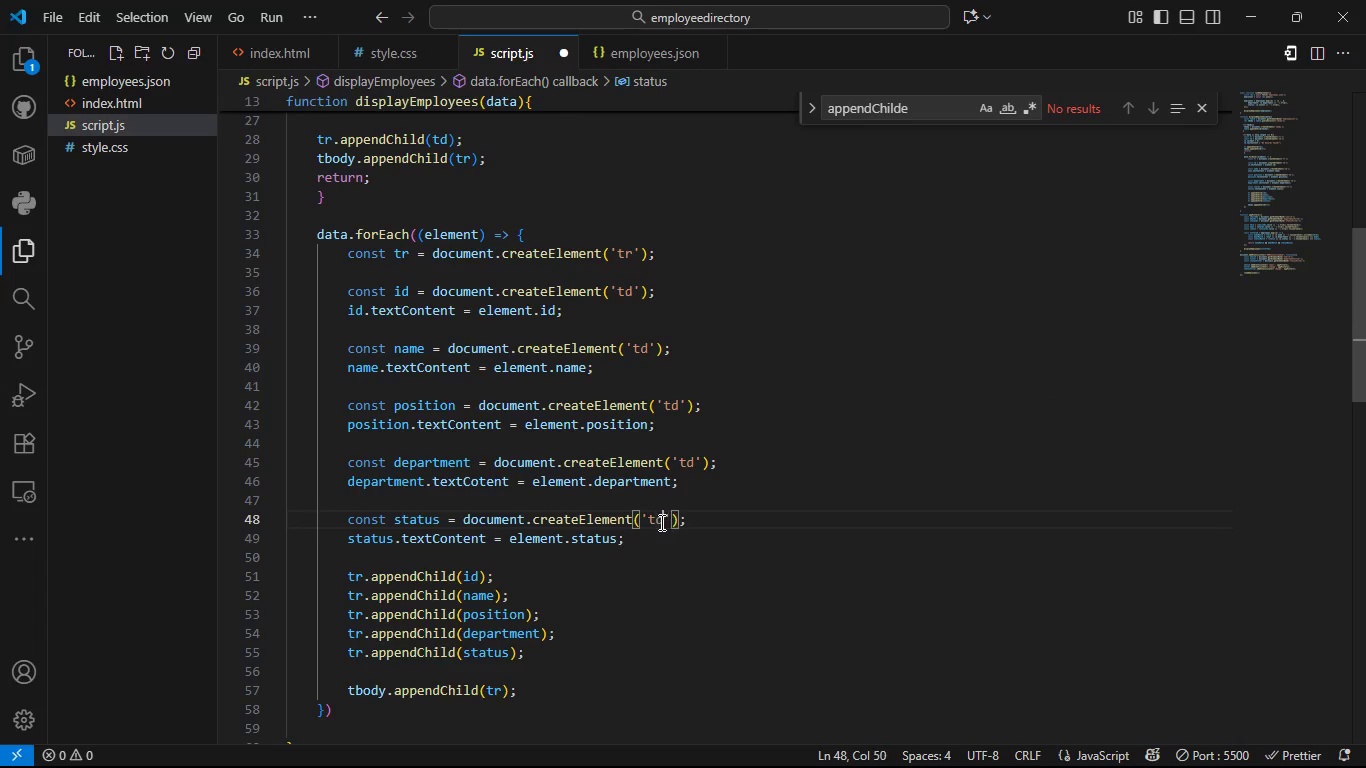 
key(D)
 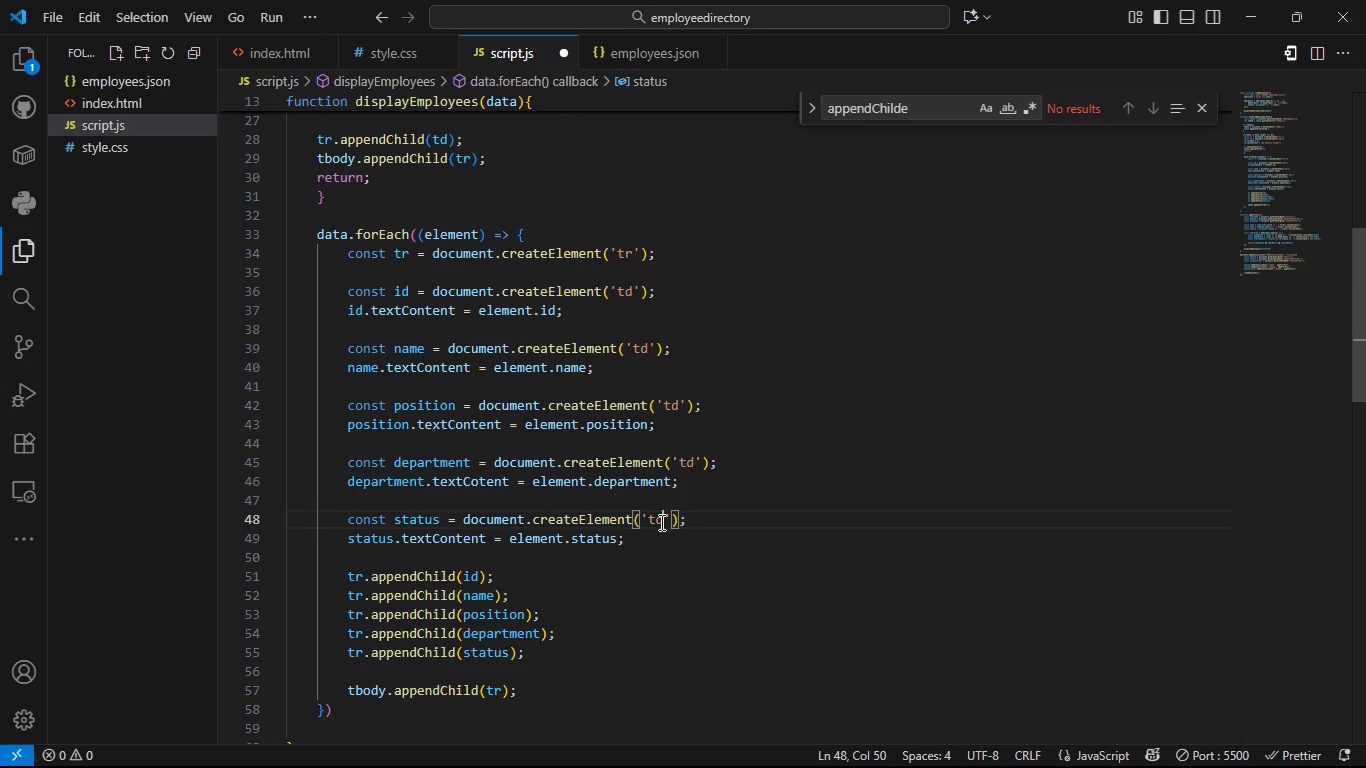 
key(Control+S)
 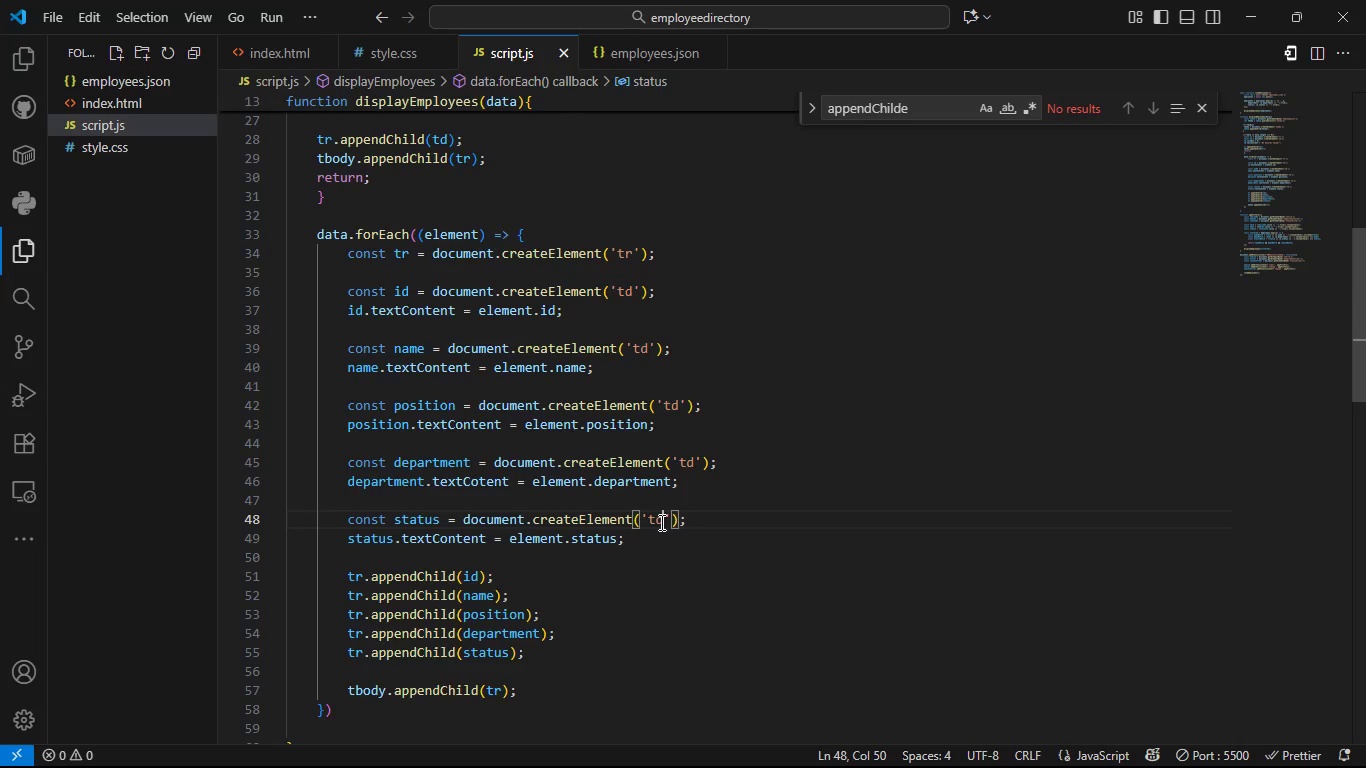 
key(Control+S)
 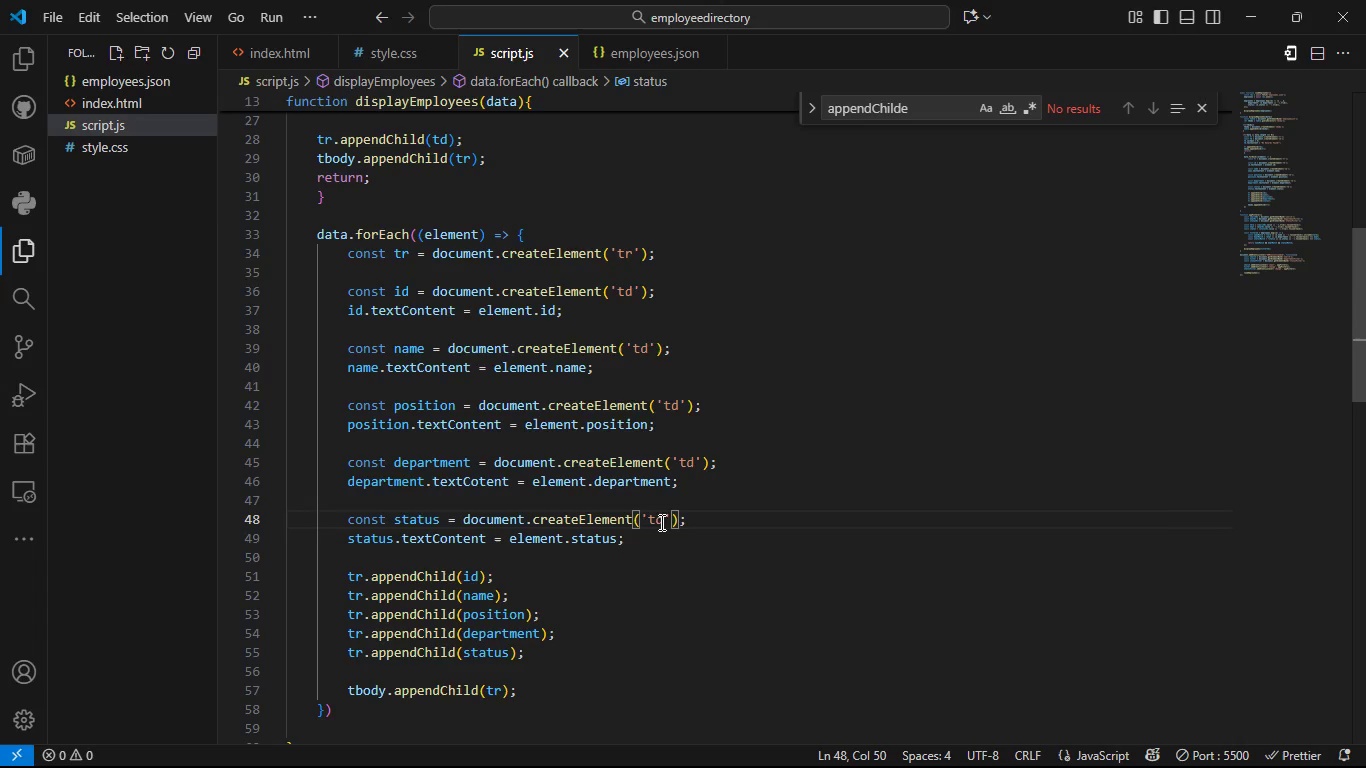 
key(Alt+AltLeft)
 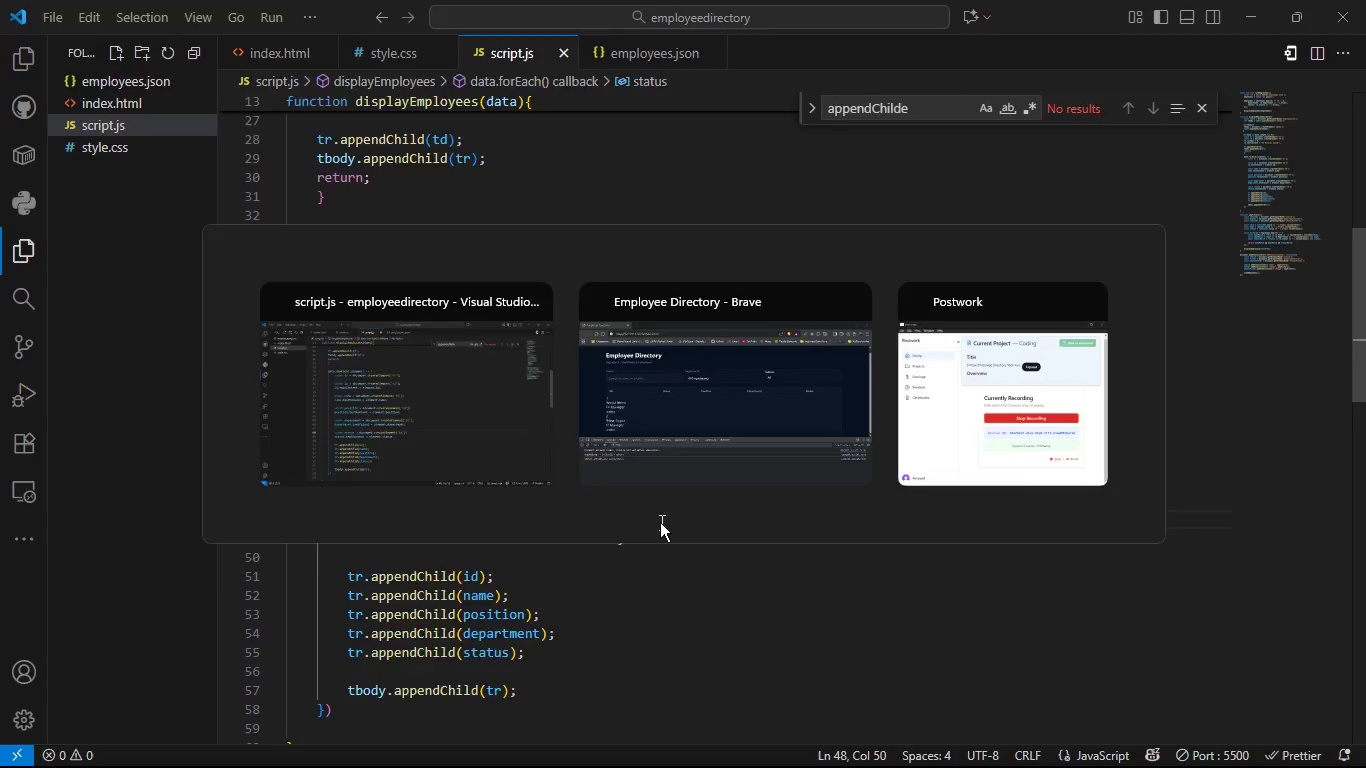 
key(Alt+Tab)
 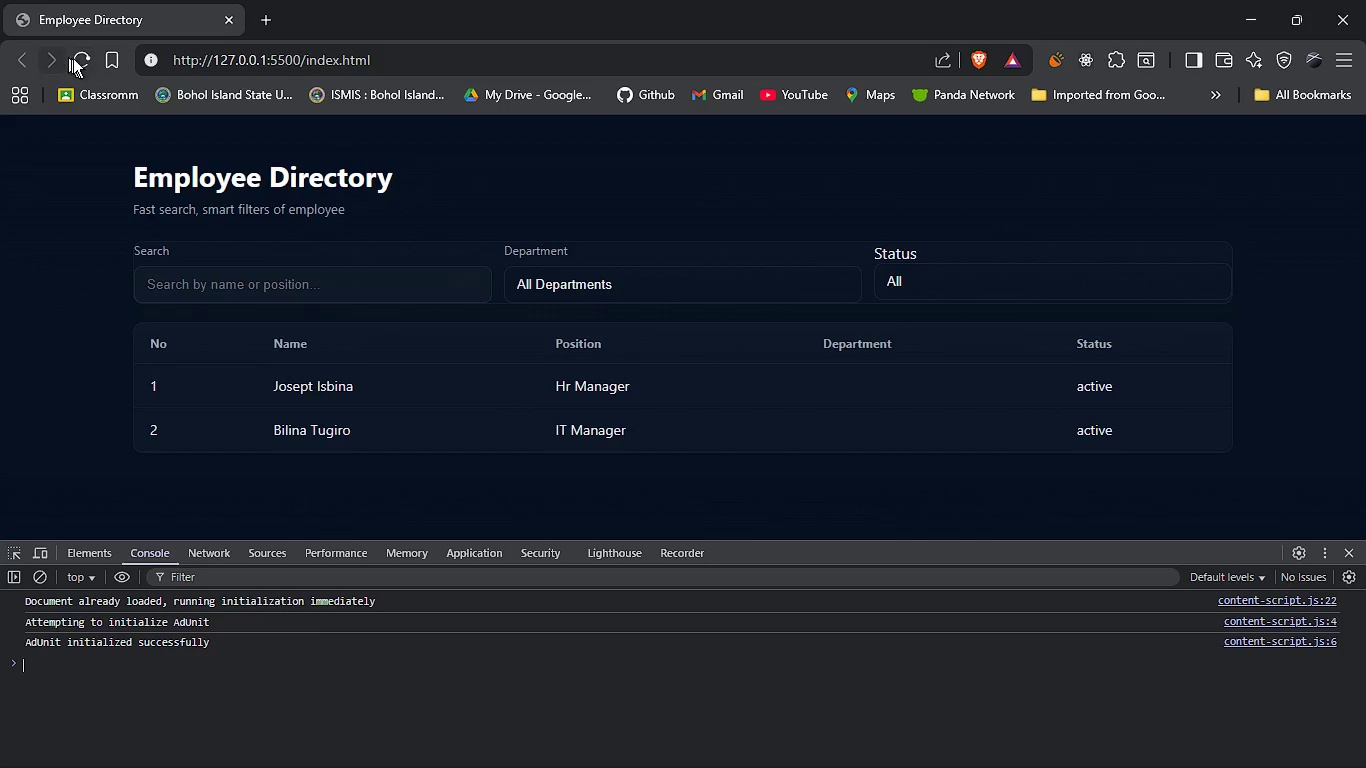 
left_click([77, 59])
 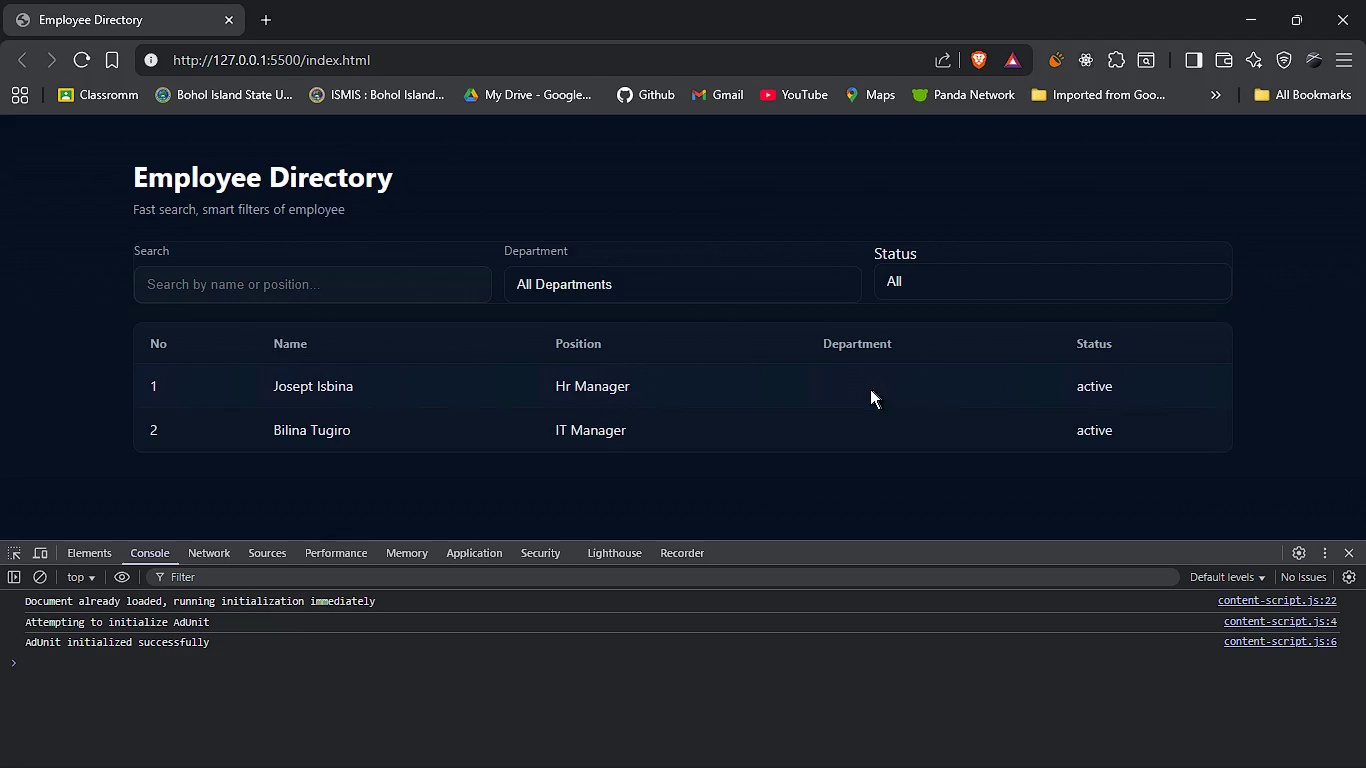 
left_click([870, 389])
 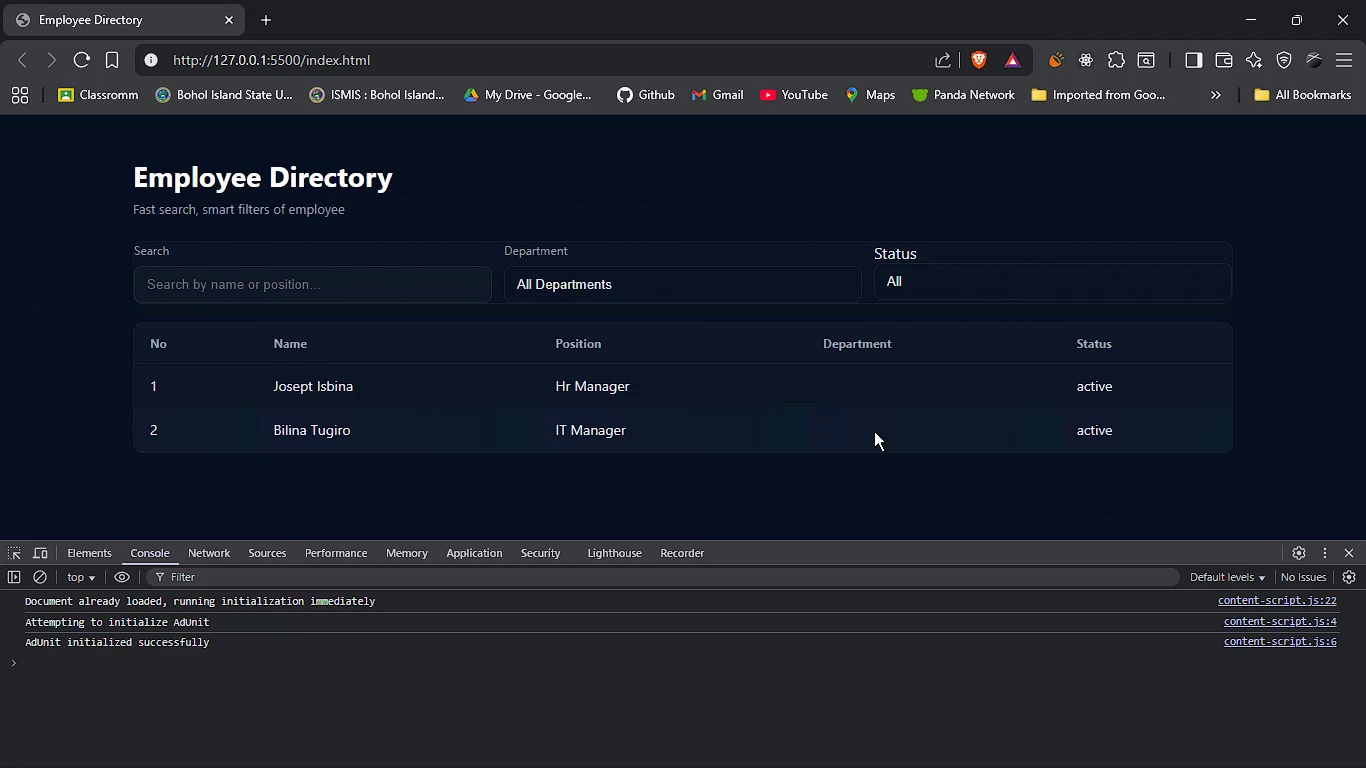 
left_click([874, 431])
 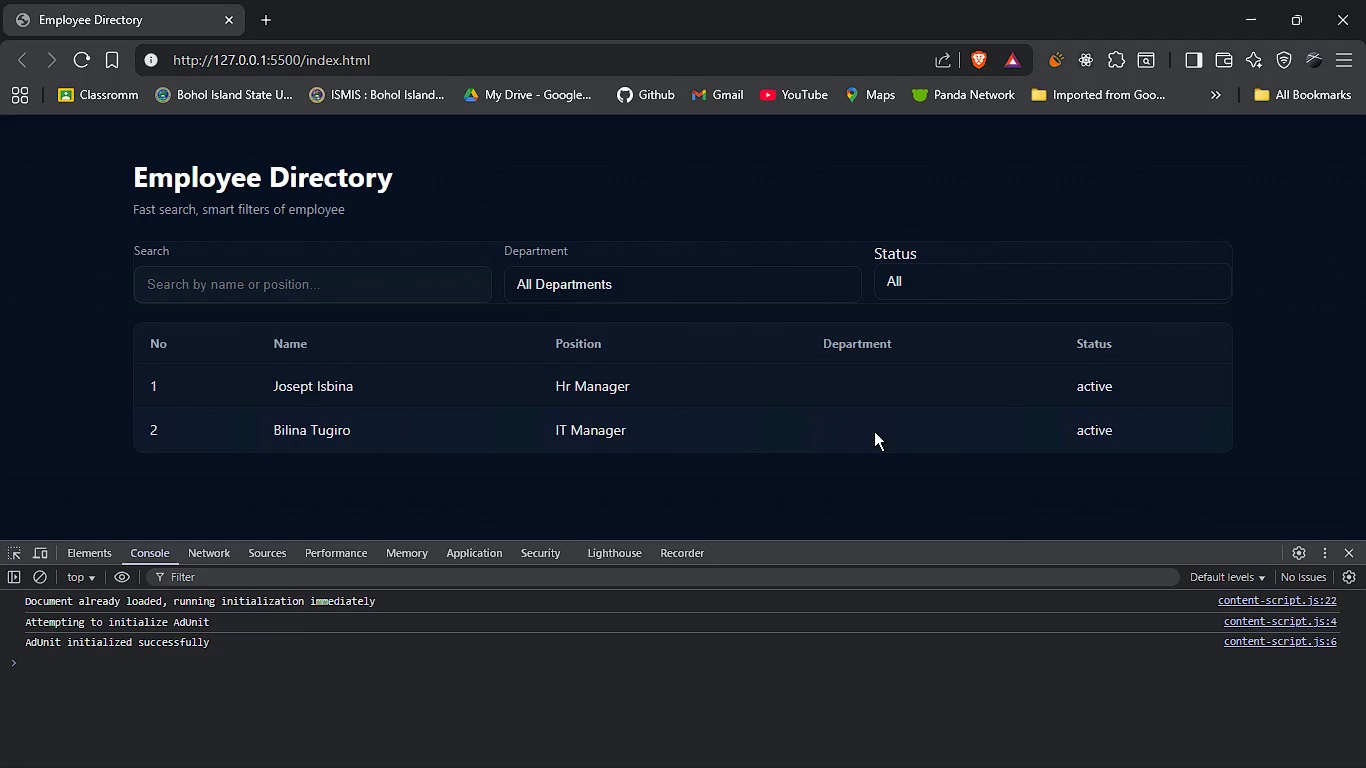 
key(Alt+Tab)
 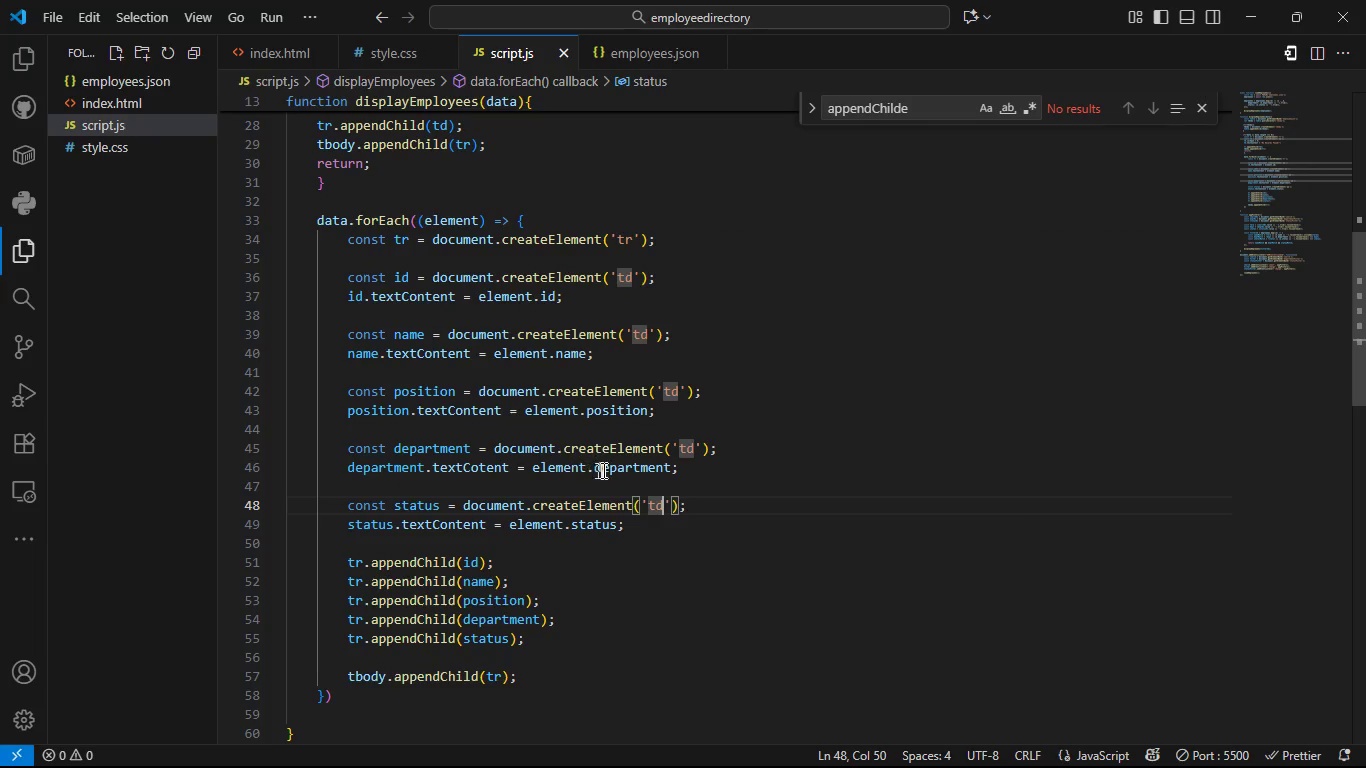 
double_click([627, 466])
 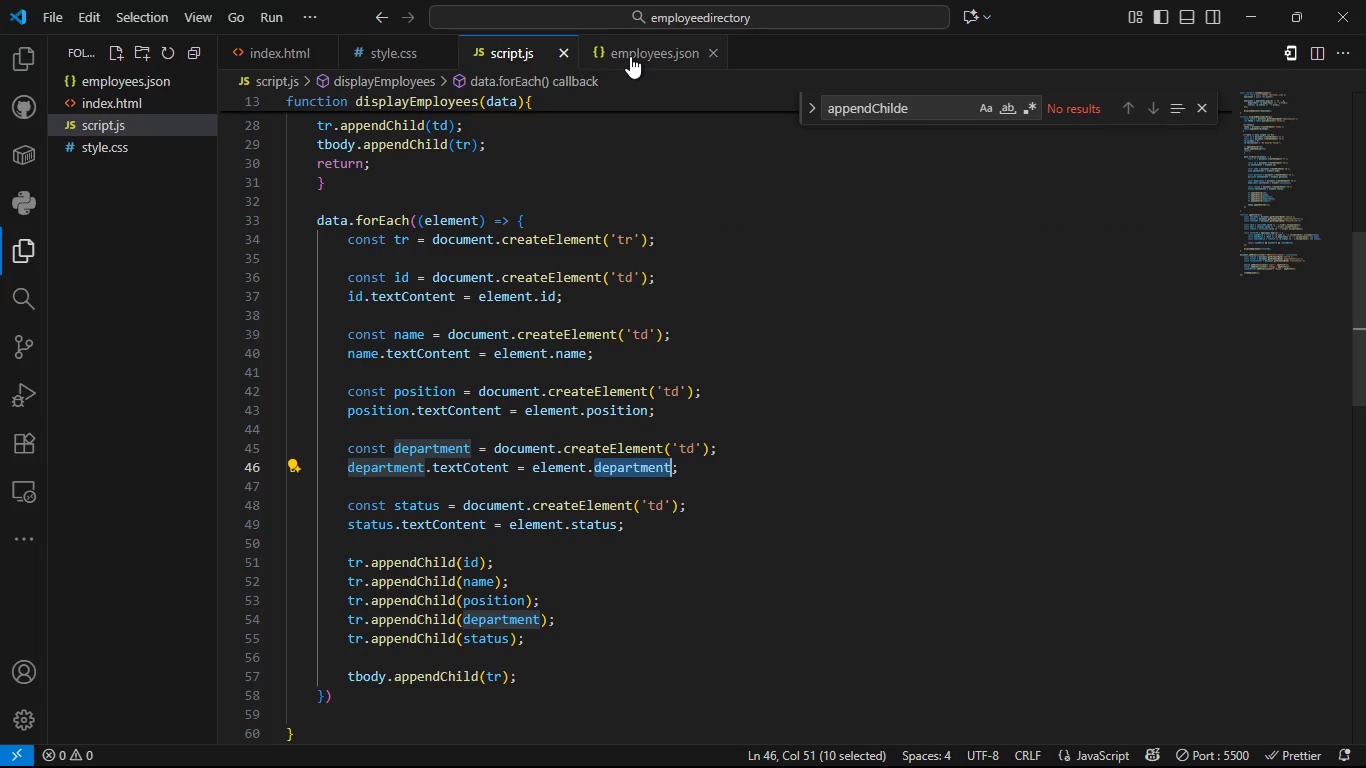 
left_click([630, 56])
 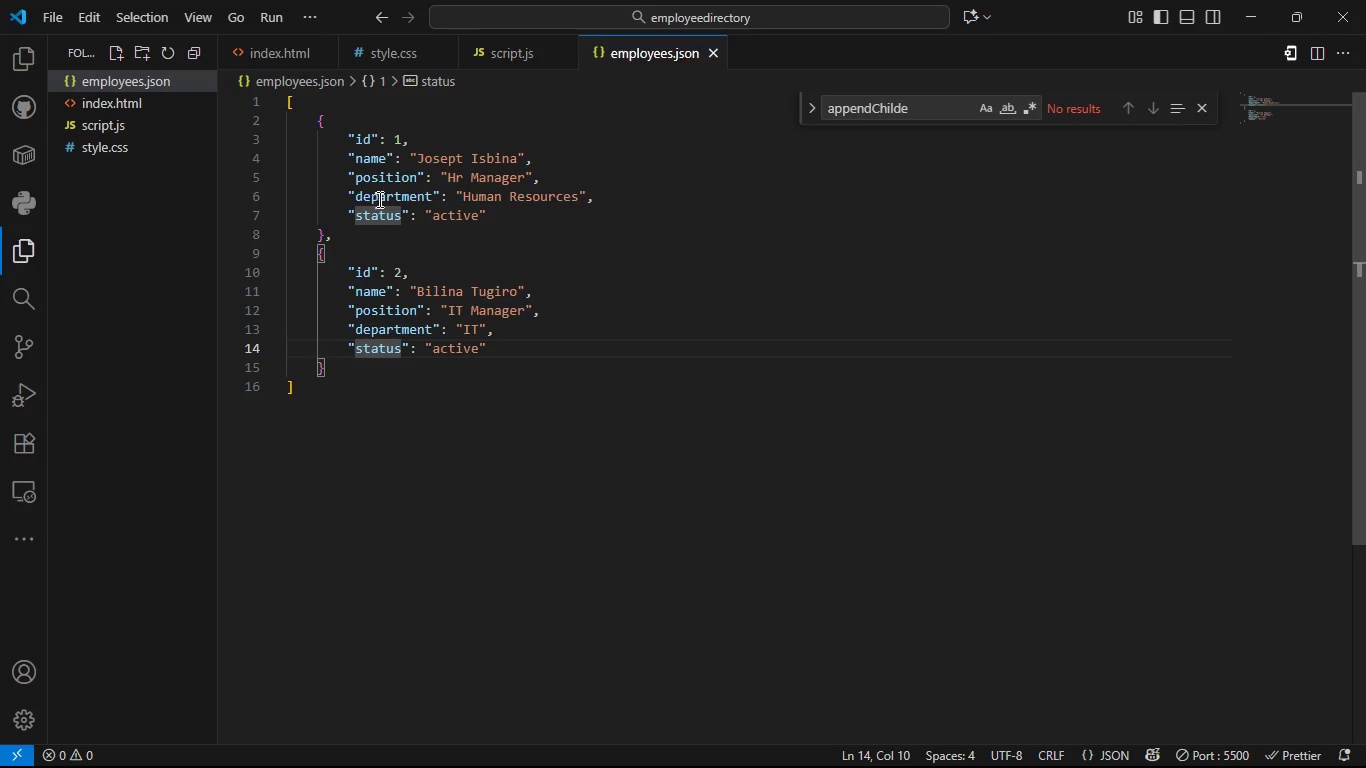 
double_click([378, 199])
 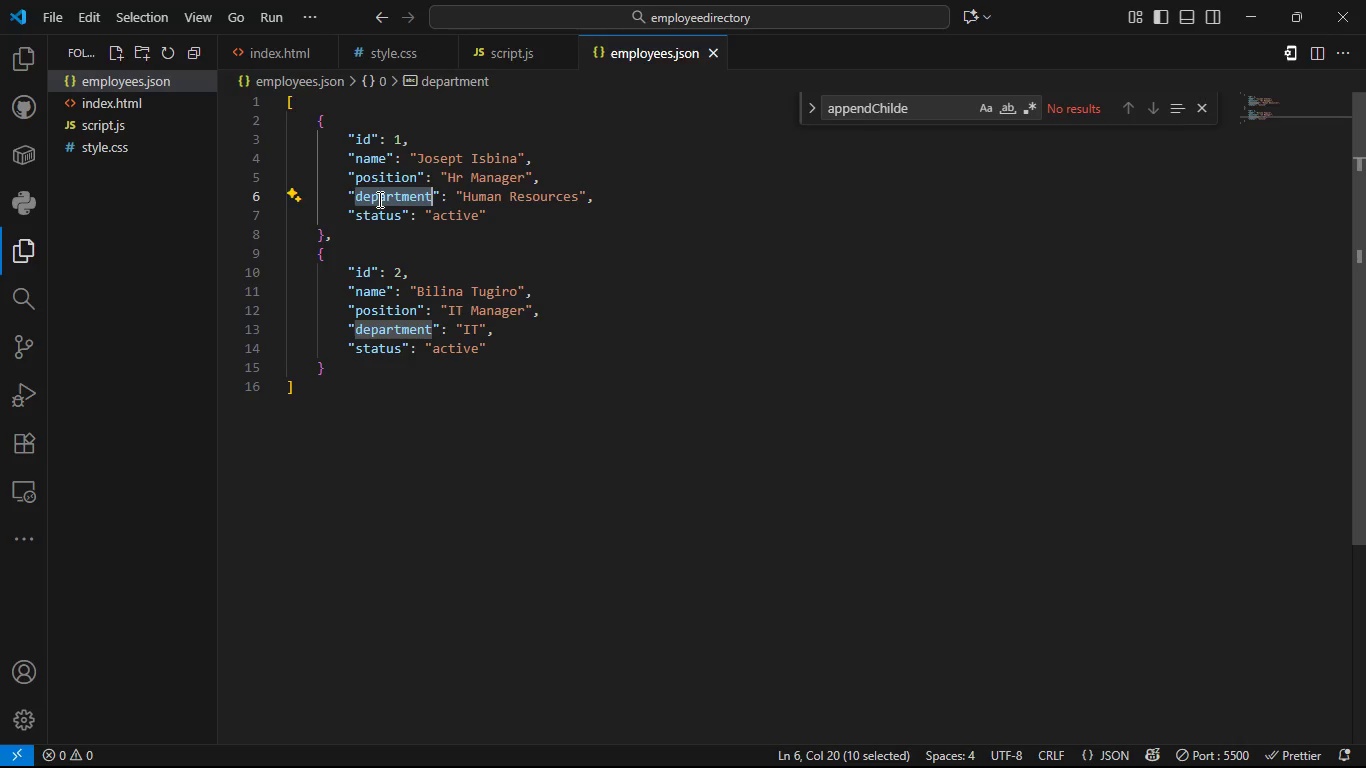 
key(Alt+Control+C)
 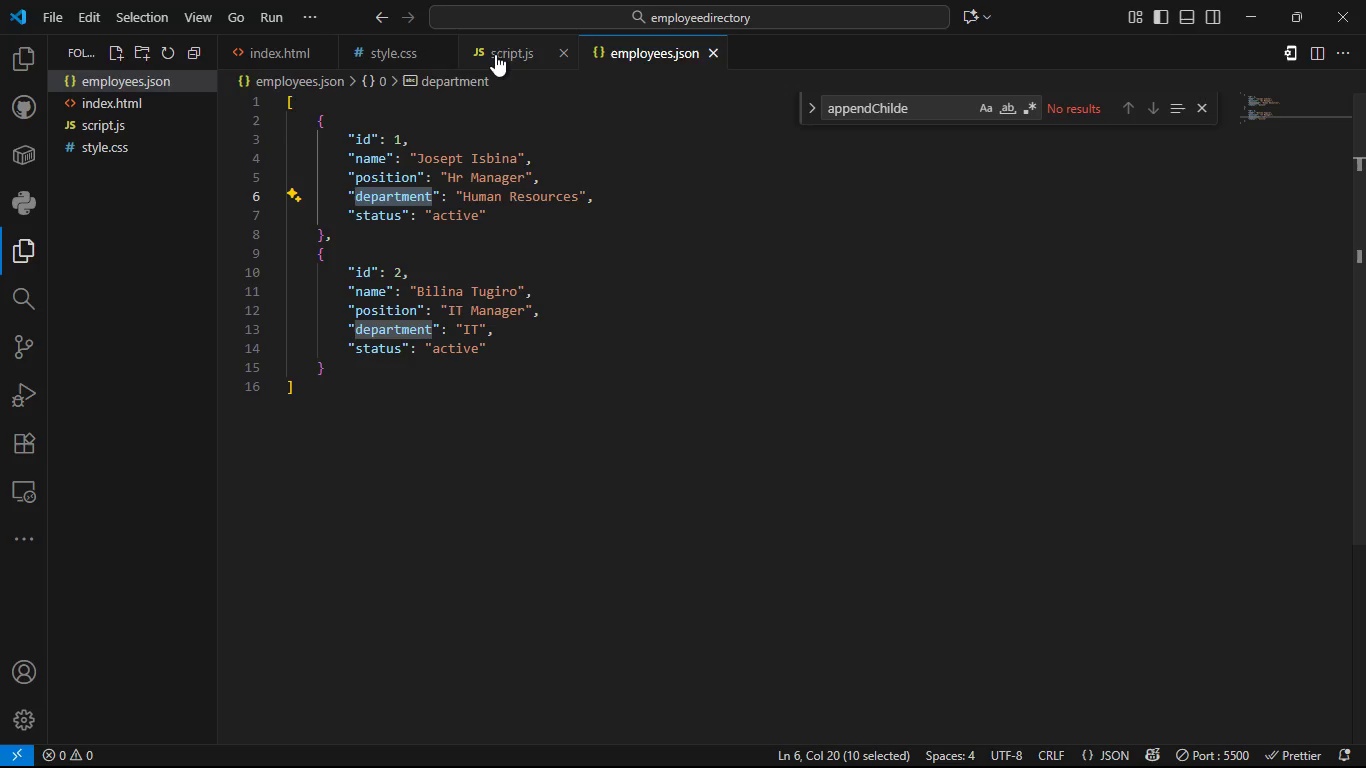 
left_click([495, 54])
 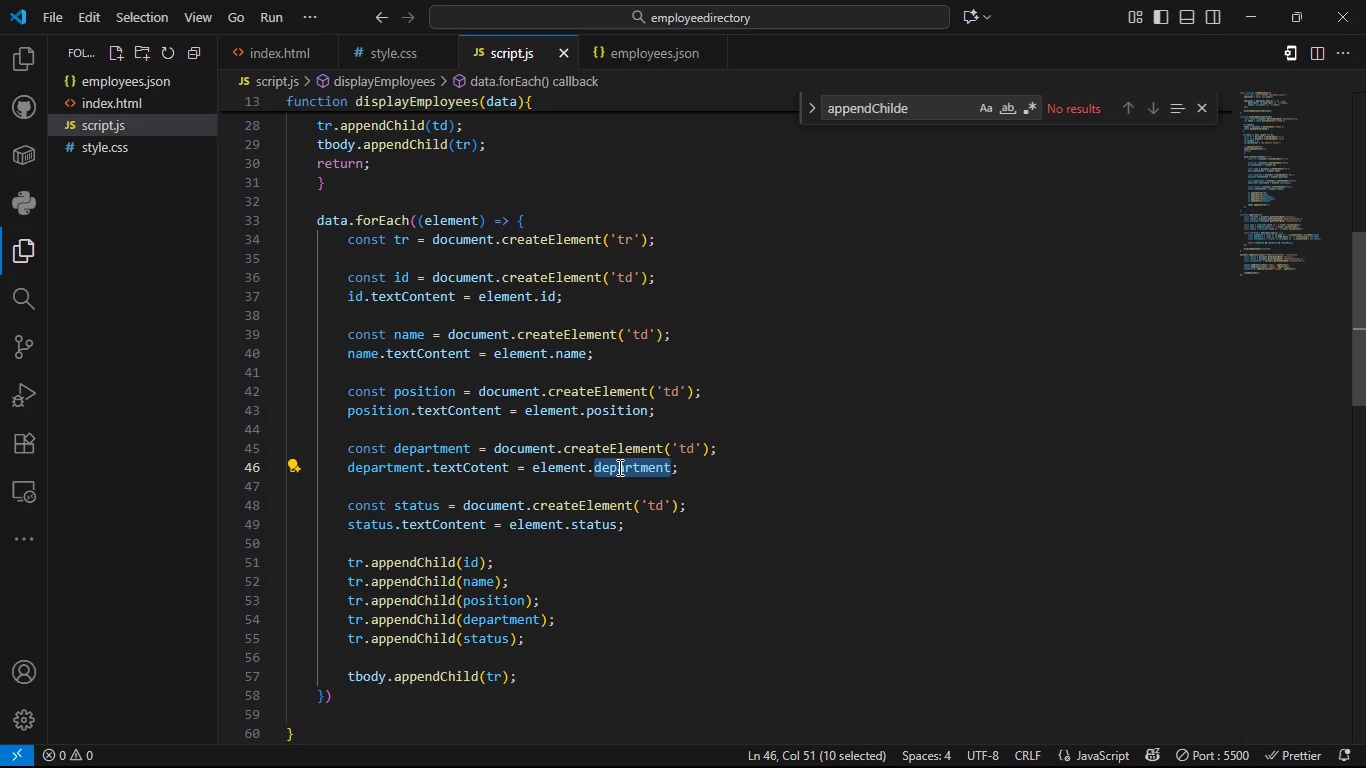 
double_click([618, 467])
 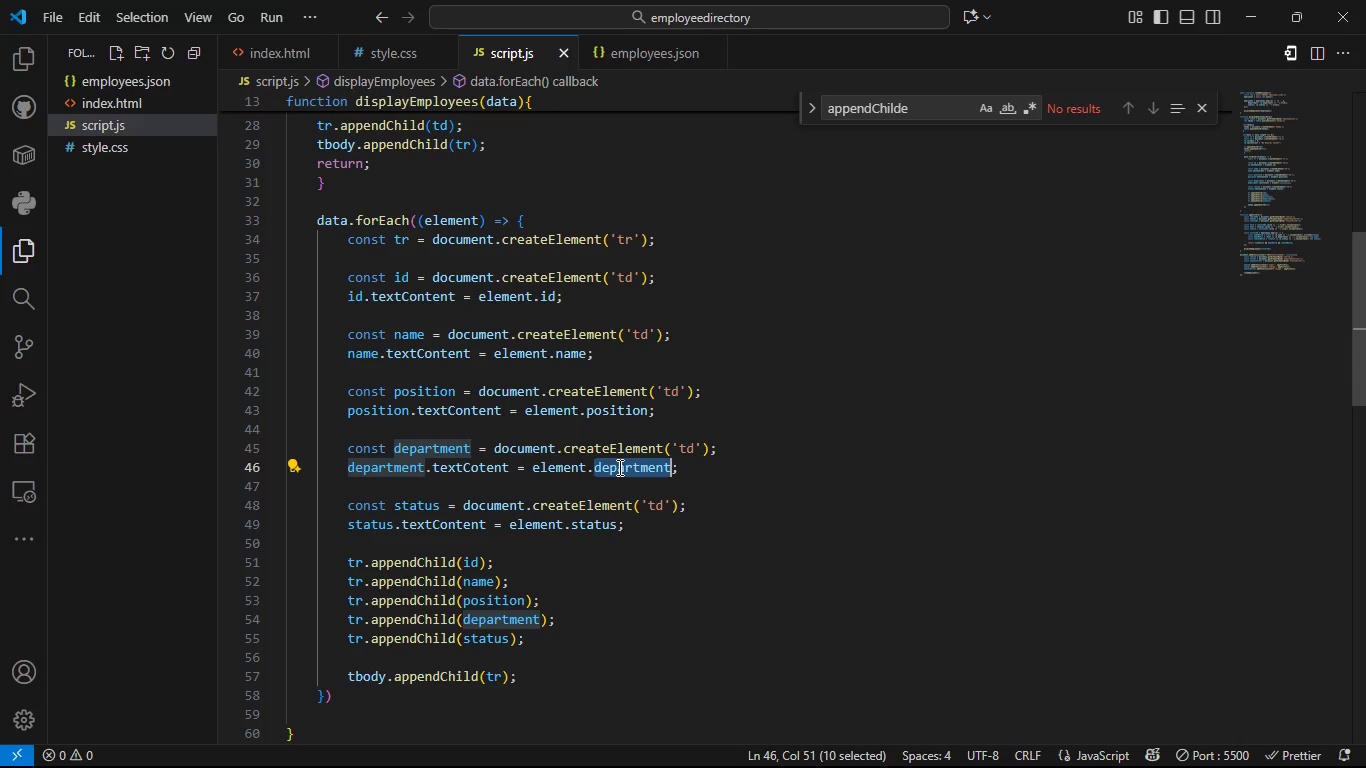 
key(Control+V)
 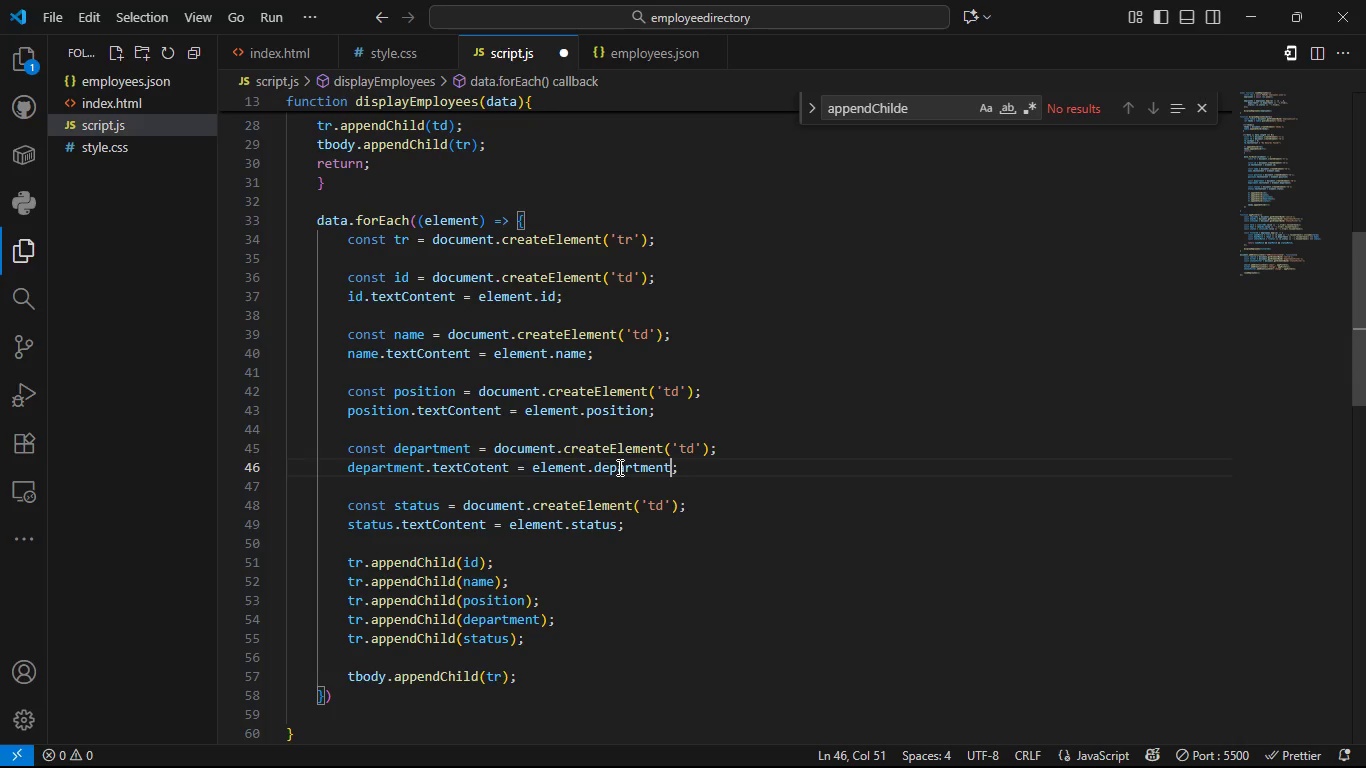 
key(Control+S)
 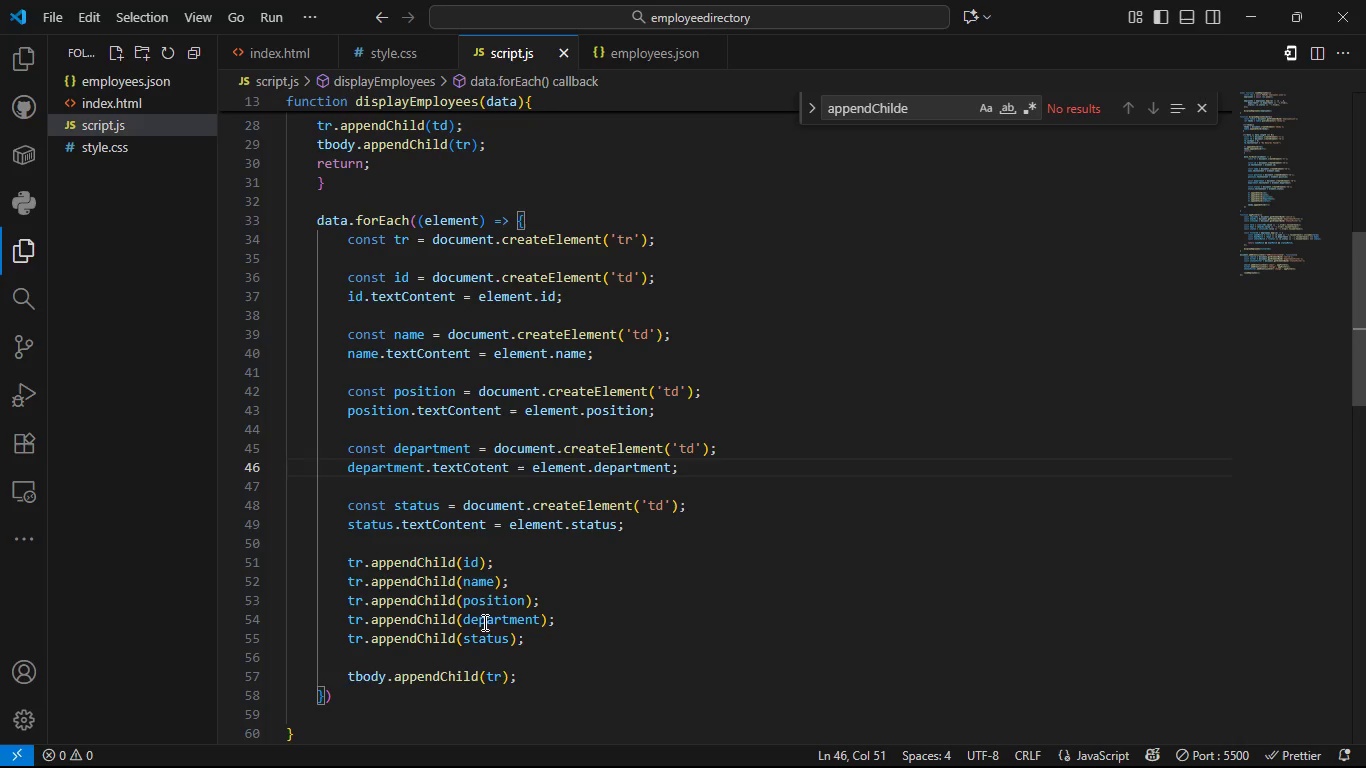 
left_click([483, 622])
 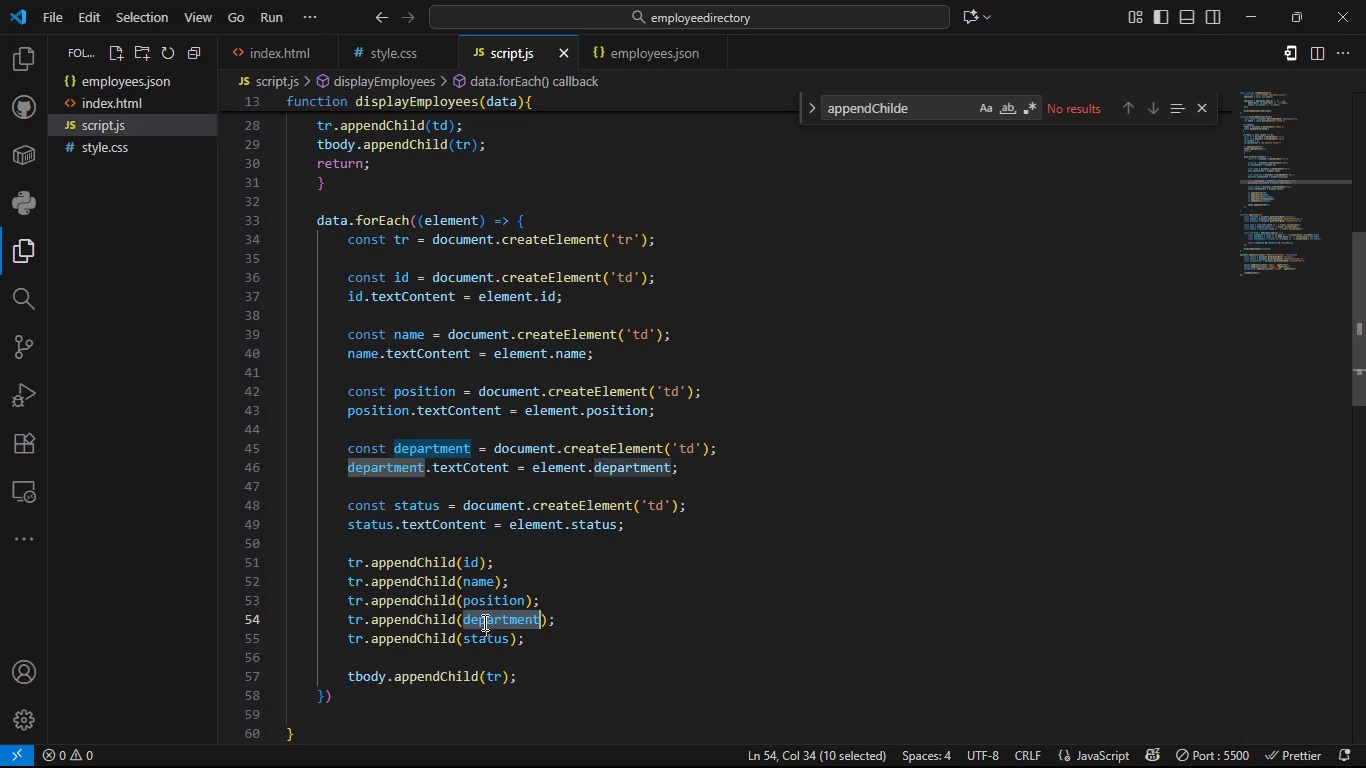 
double_click([483, 622])
 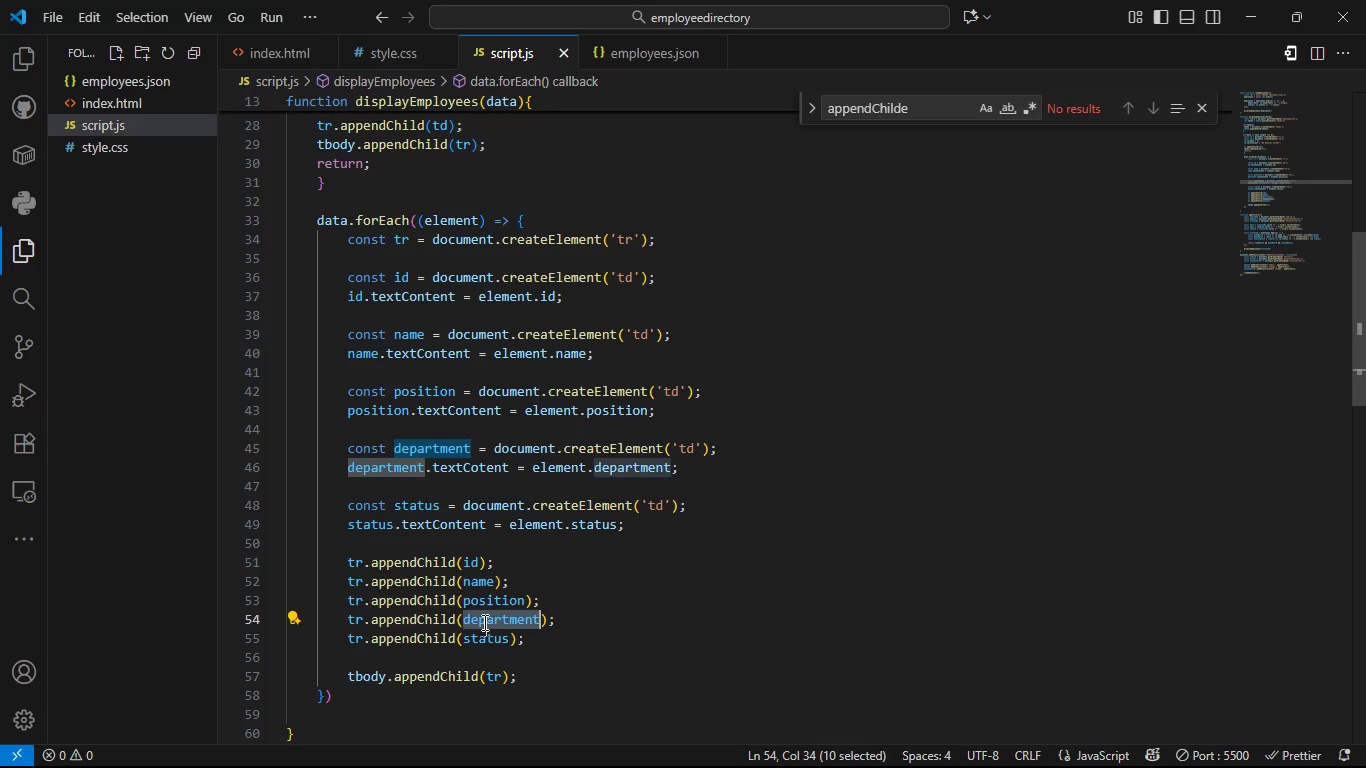 
key(Control+V)
 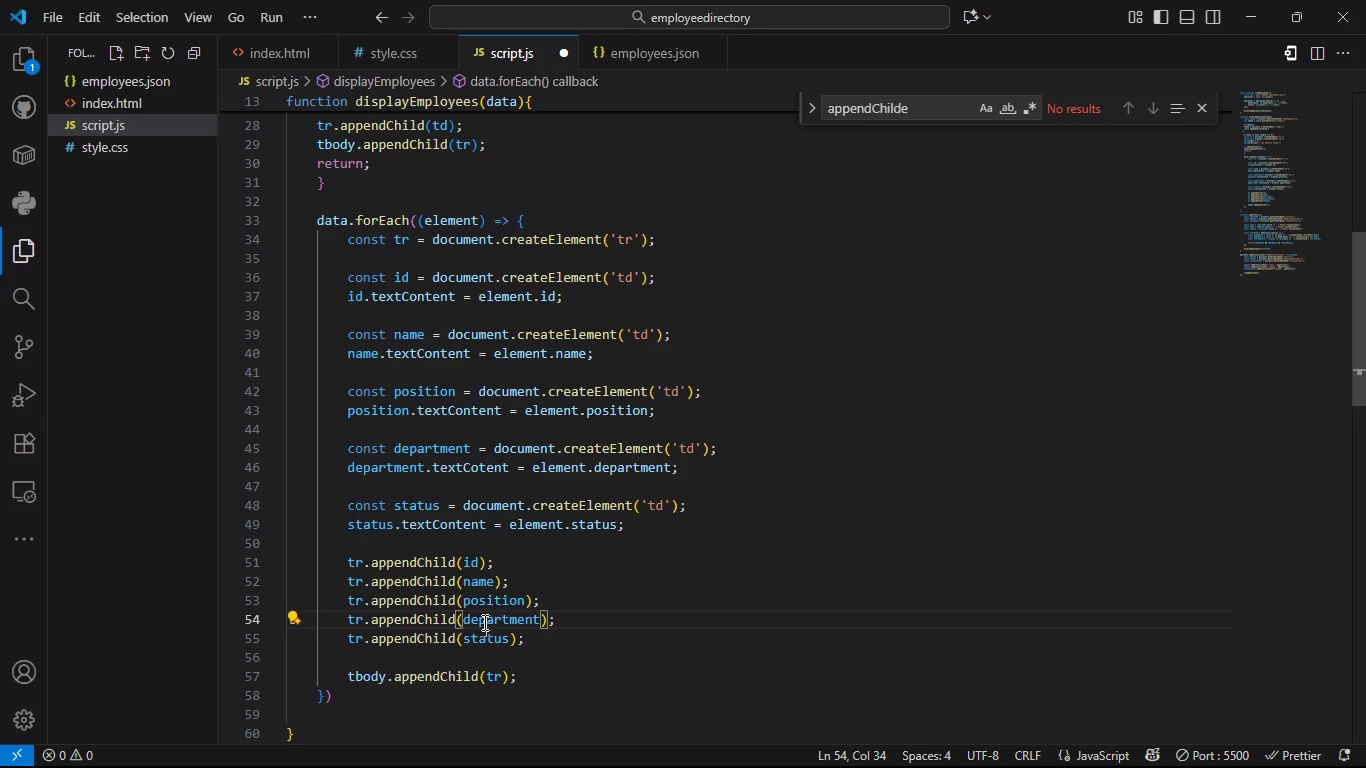 
key(Control+S)
 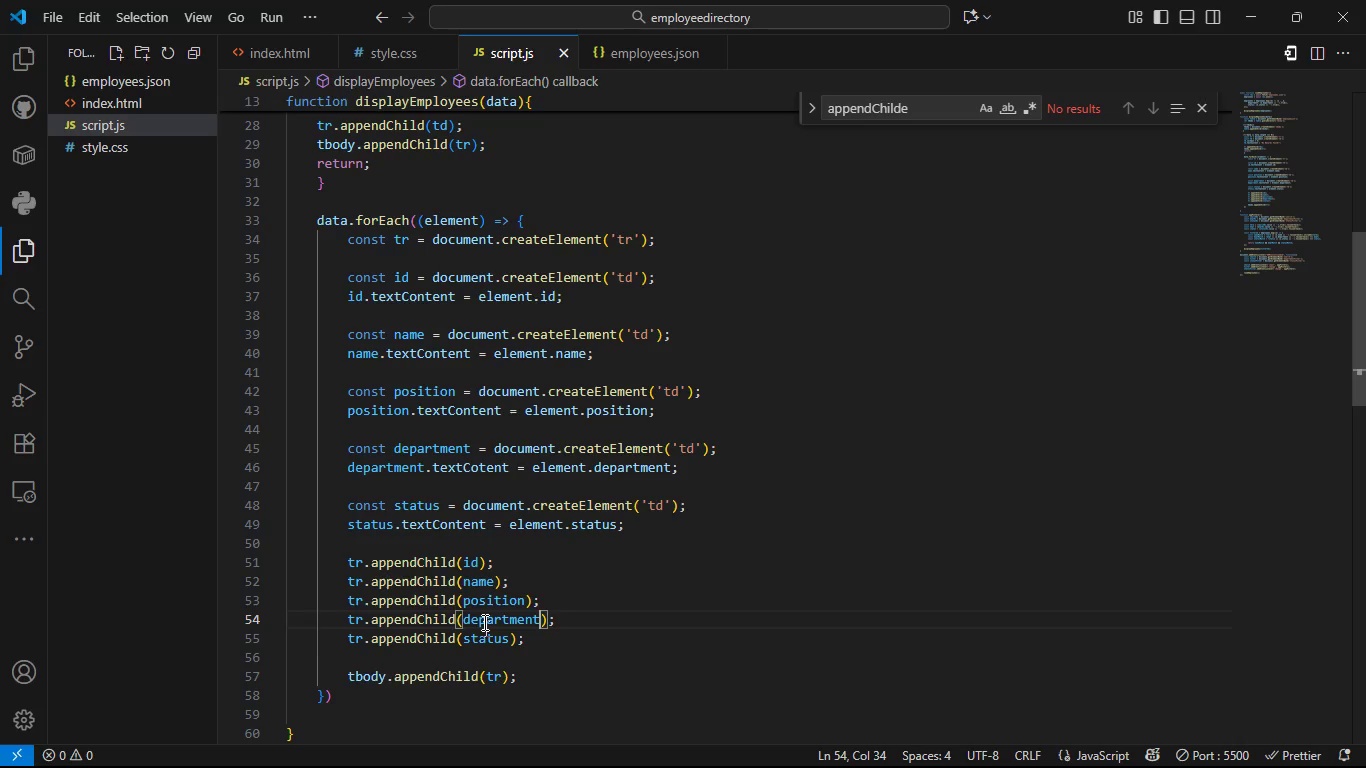 
key(Control+ControlLeft)
 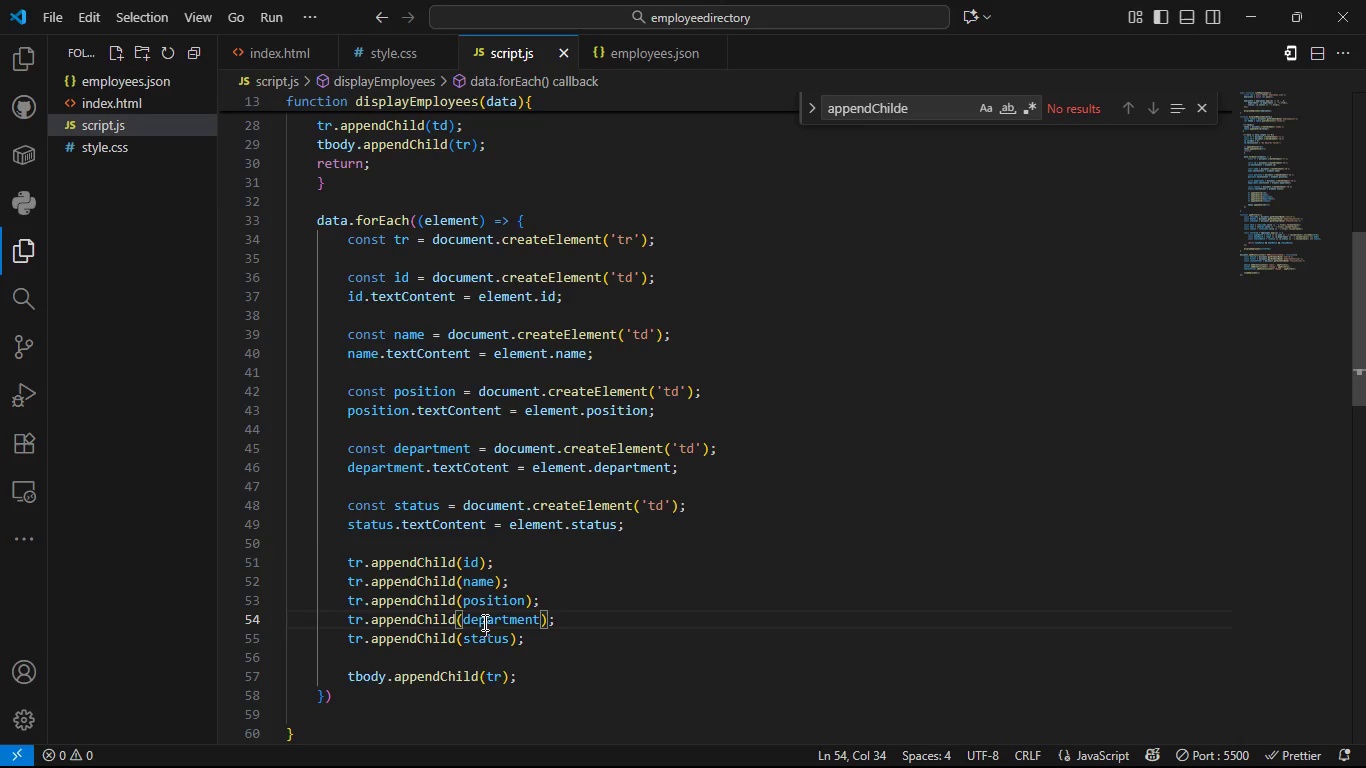 
key(Alt+Tab)
 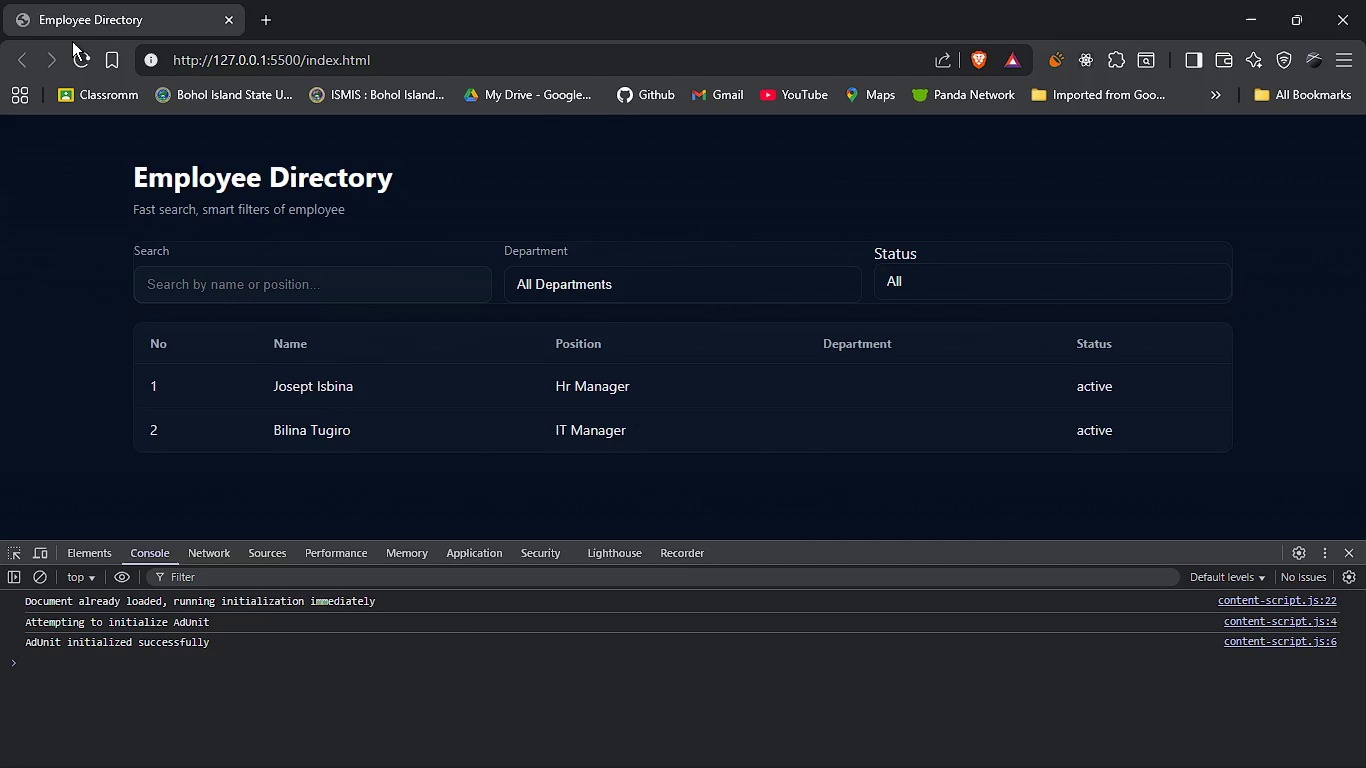 
left_click([76, 54])
 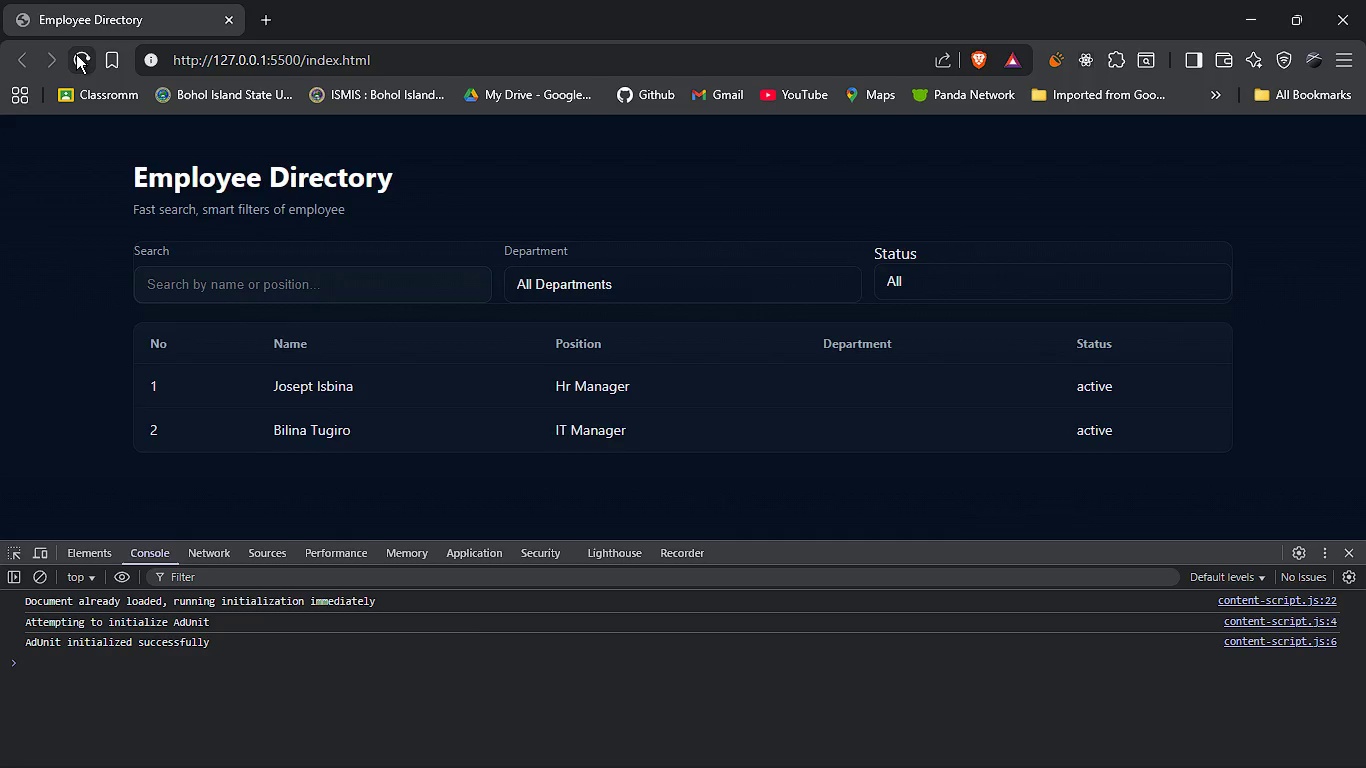 
key(Alt+Tab)
 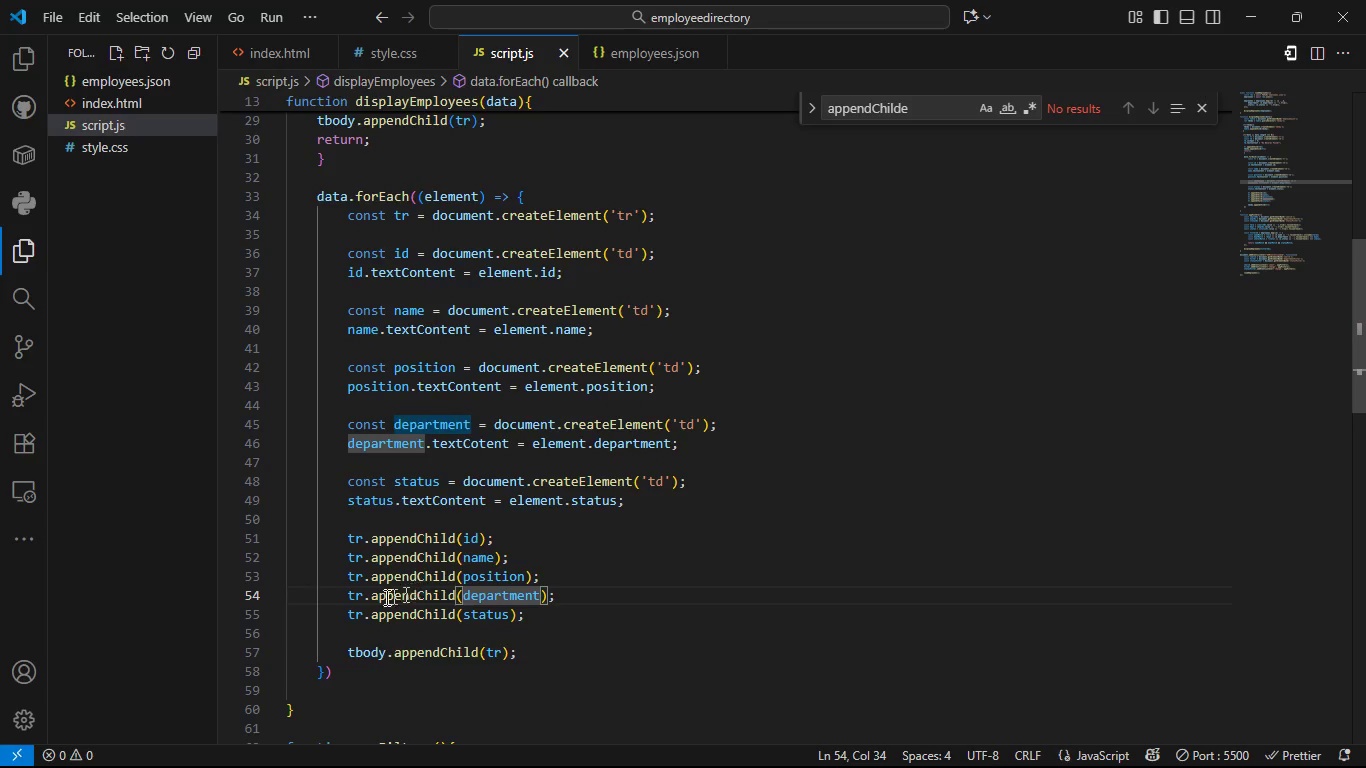 
double_click([364, 596])
 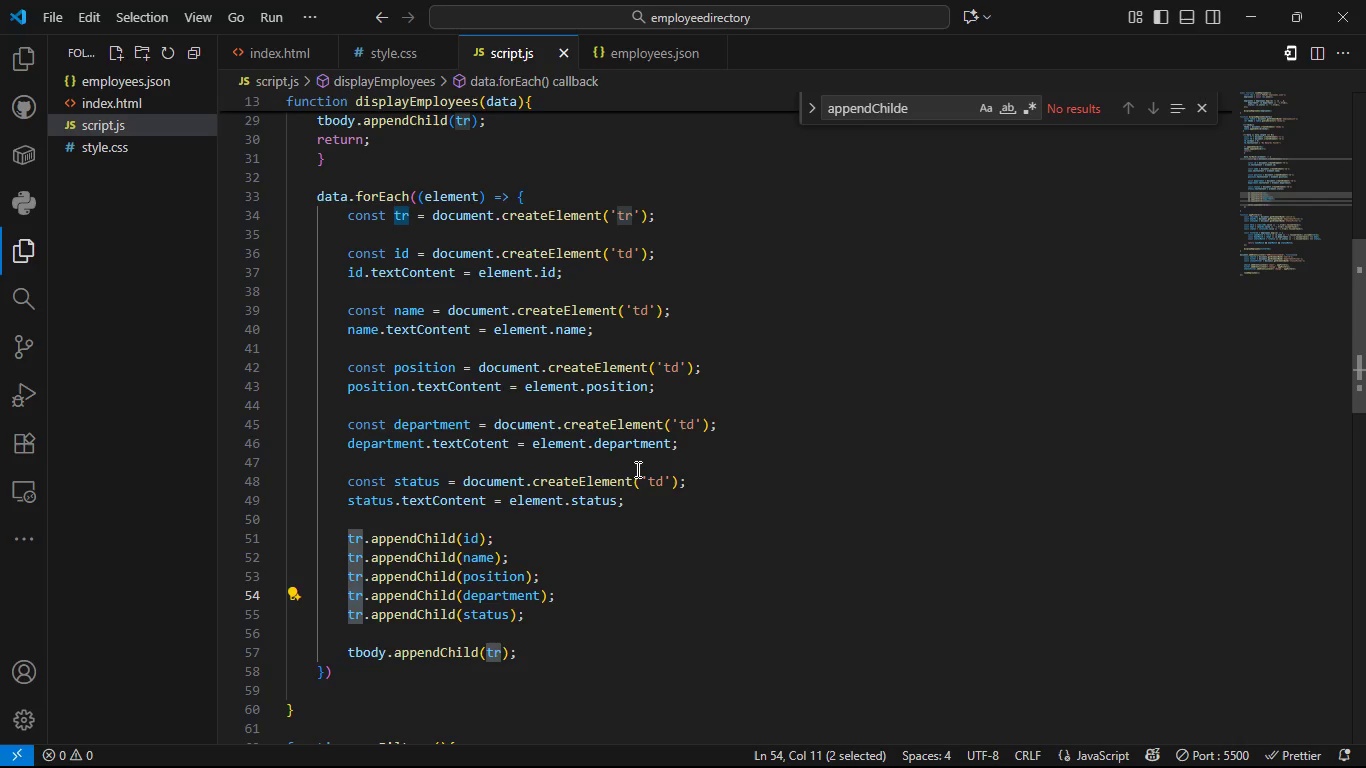 
left_click([636, 469])
 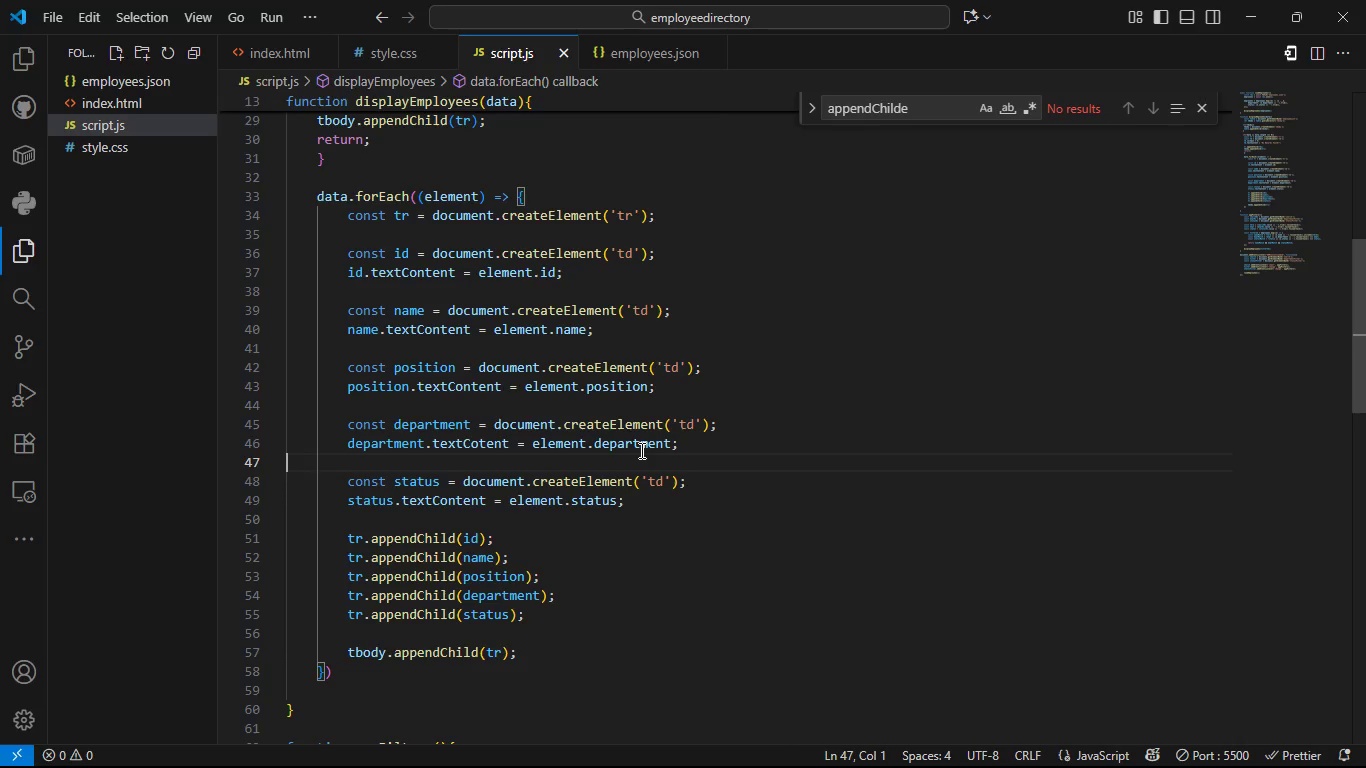 
left_click([640, 450])
 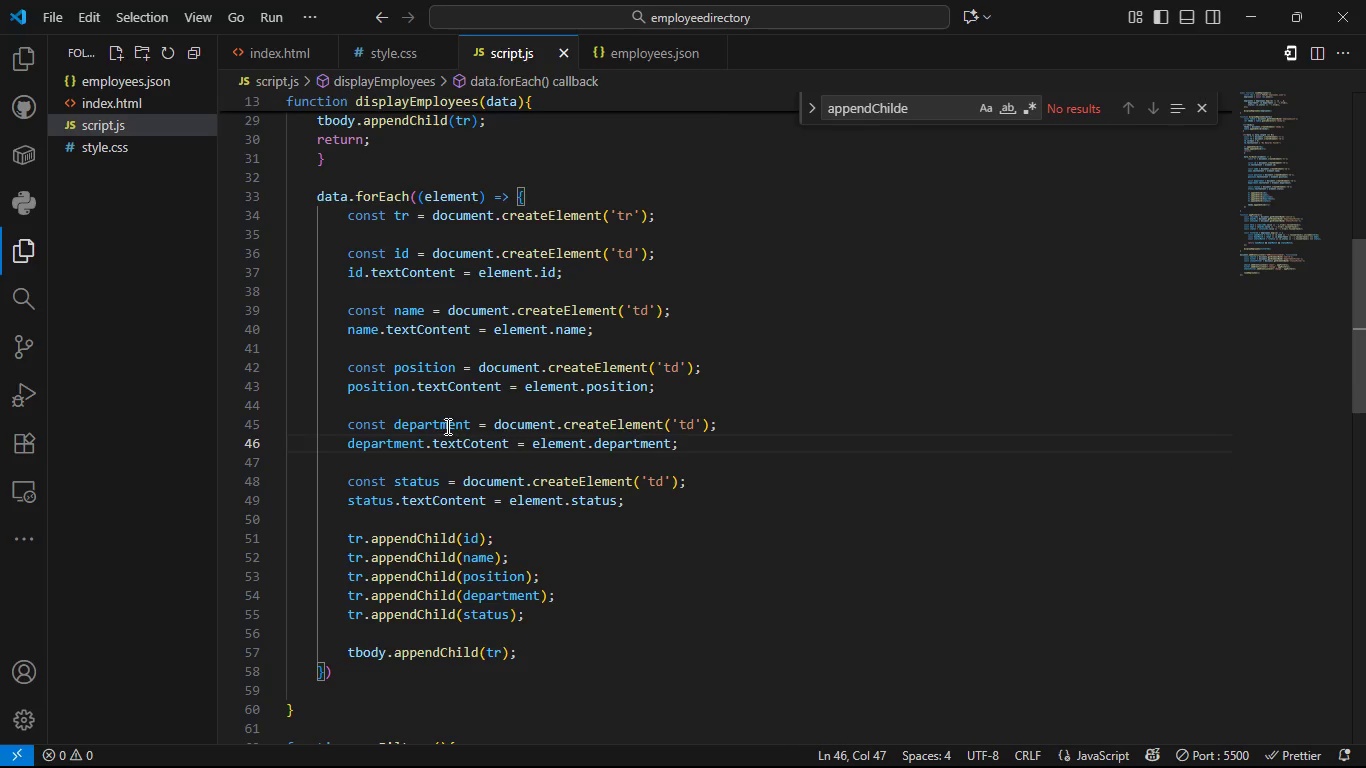 
double_click([446, 426])
 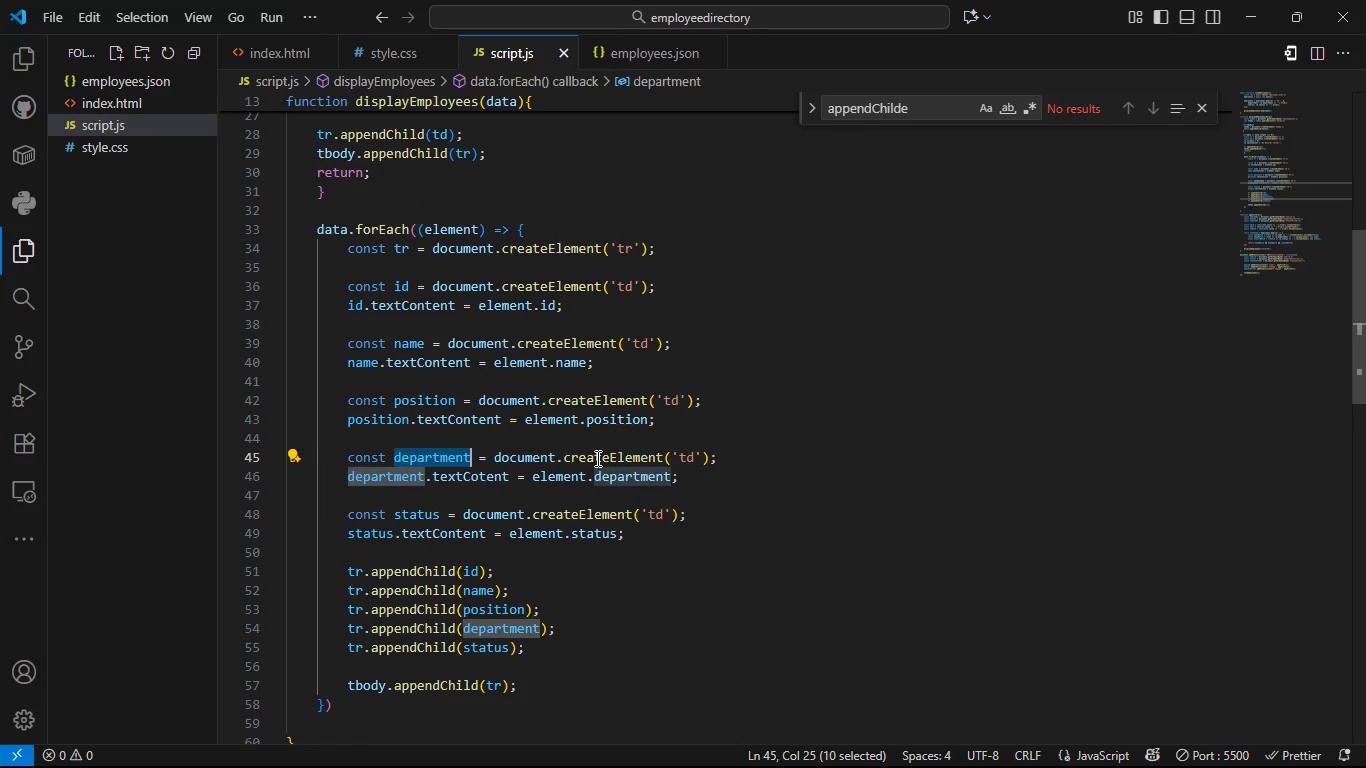 
key(Control+S)
 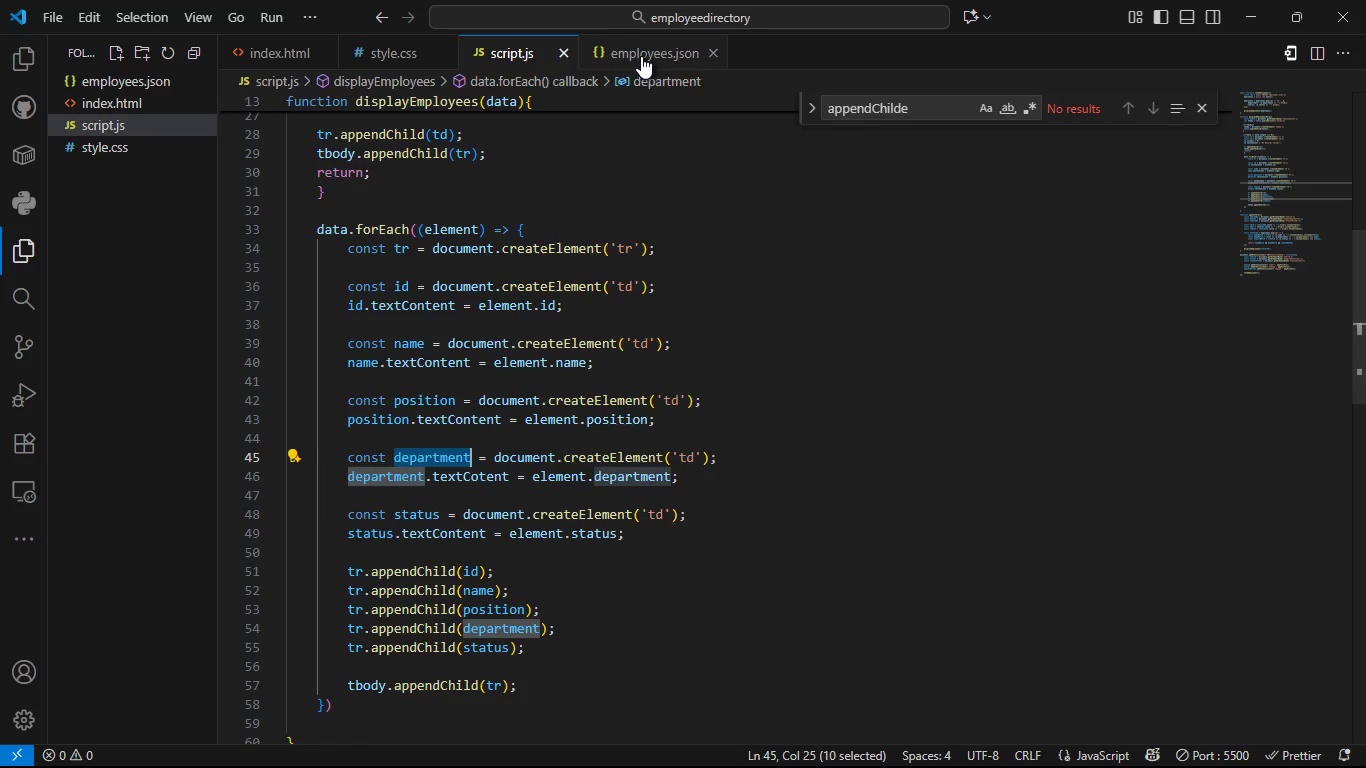 
left_click([641, 56])
 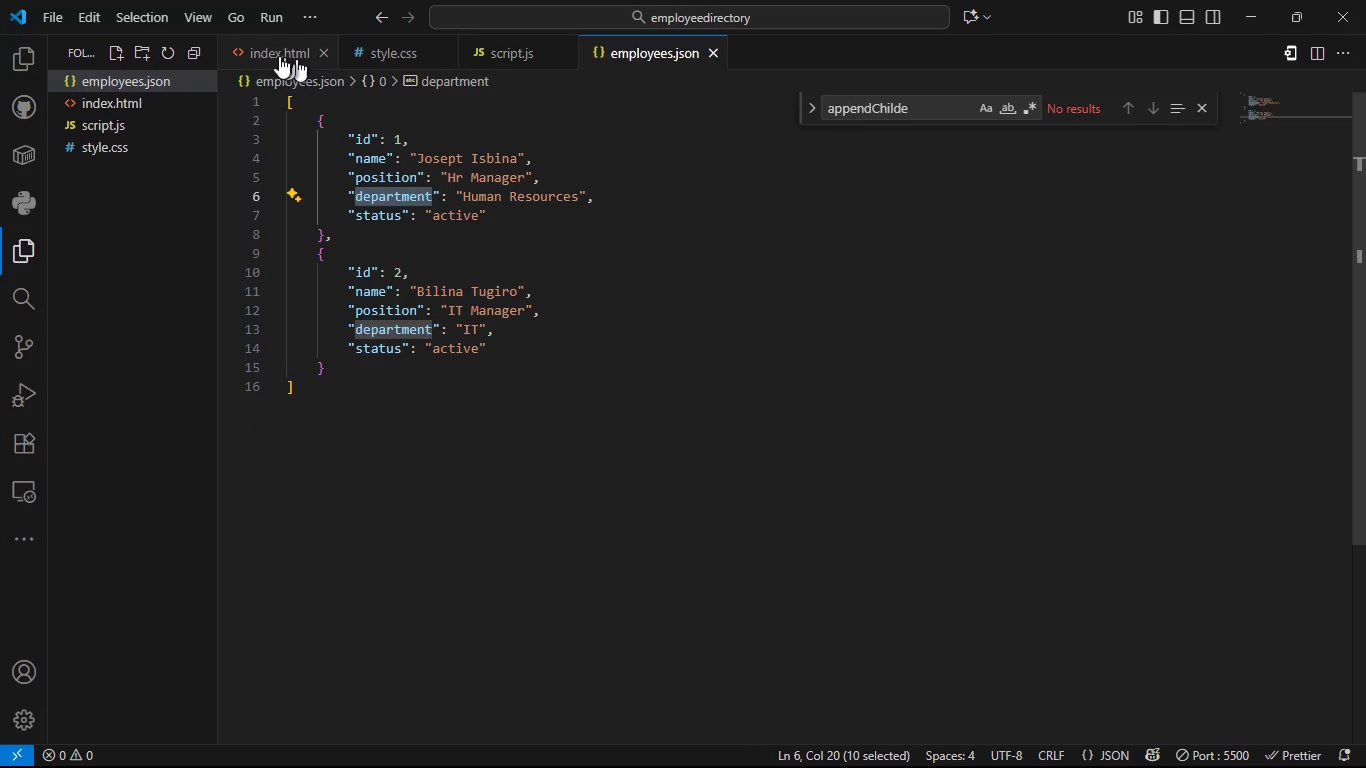 
left_click([266, 51])
 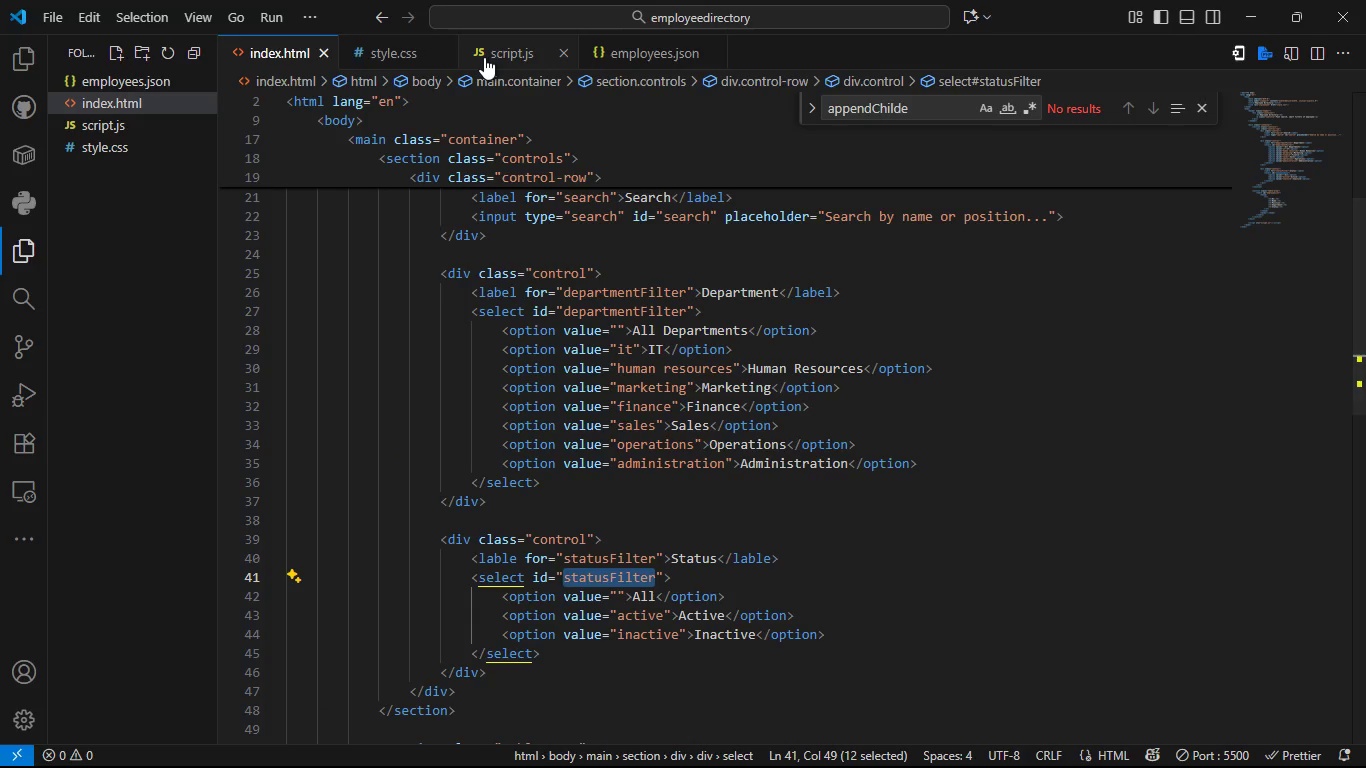 
left_click([484, 57])
 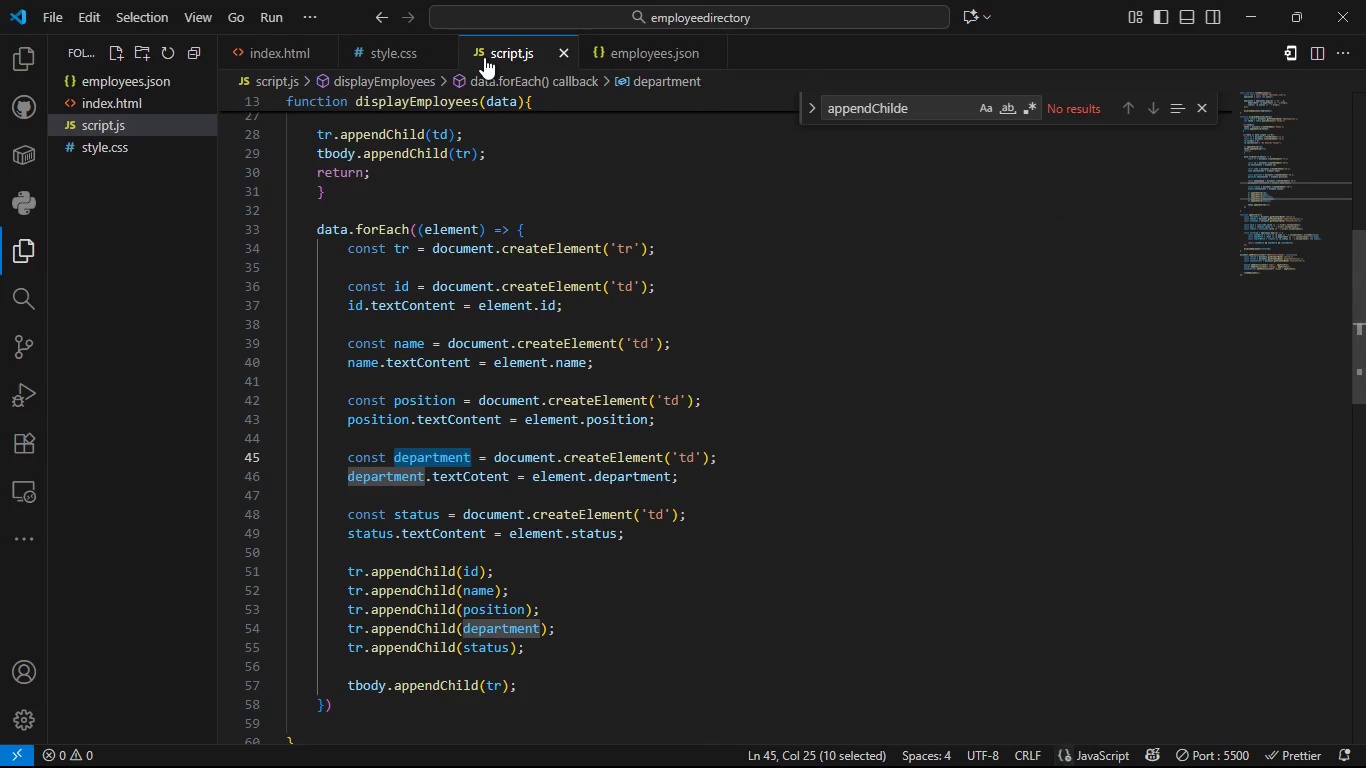 
key(Alt+Tab)
 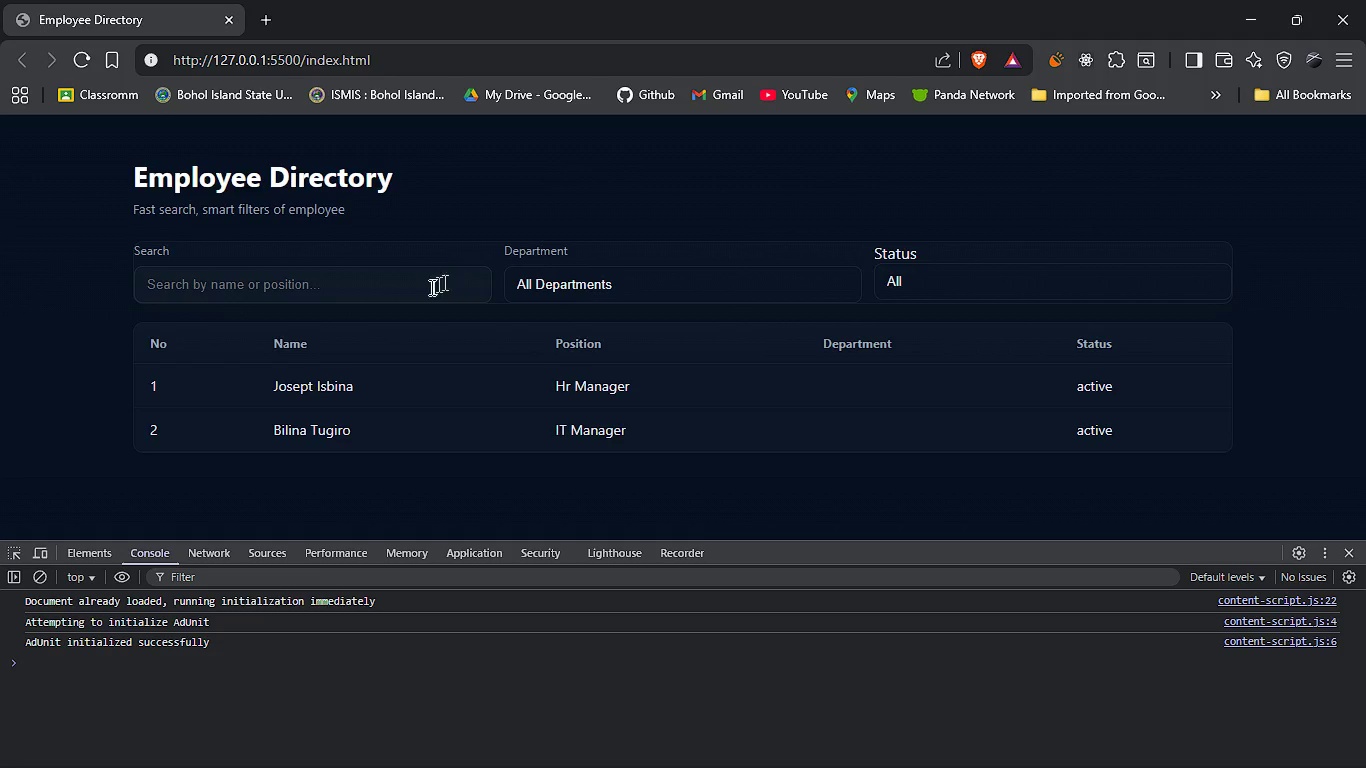 
left_click([421, 292])
 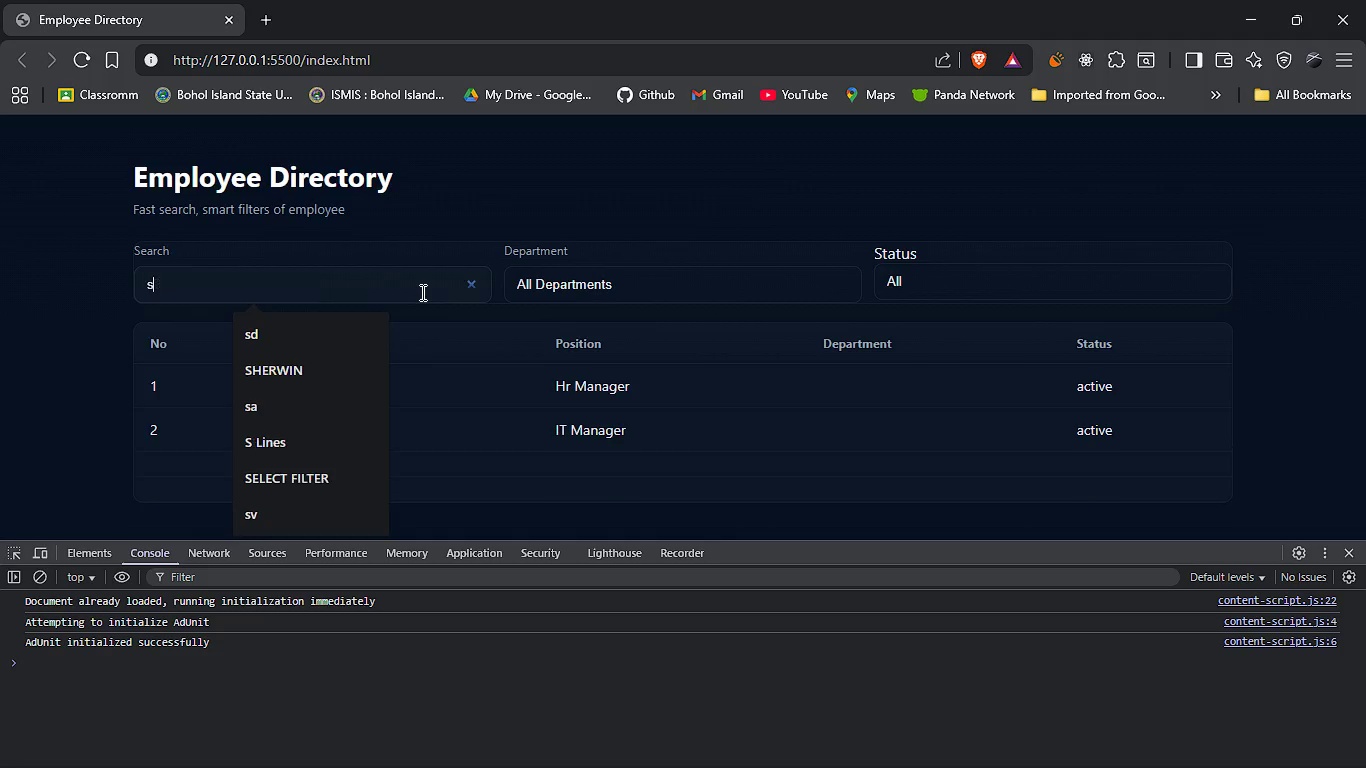 
key(S)
 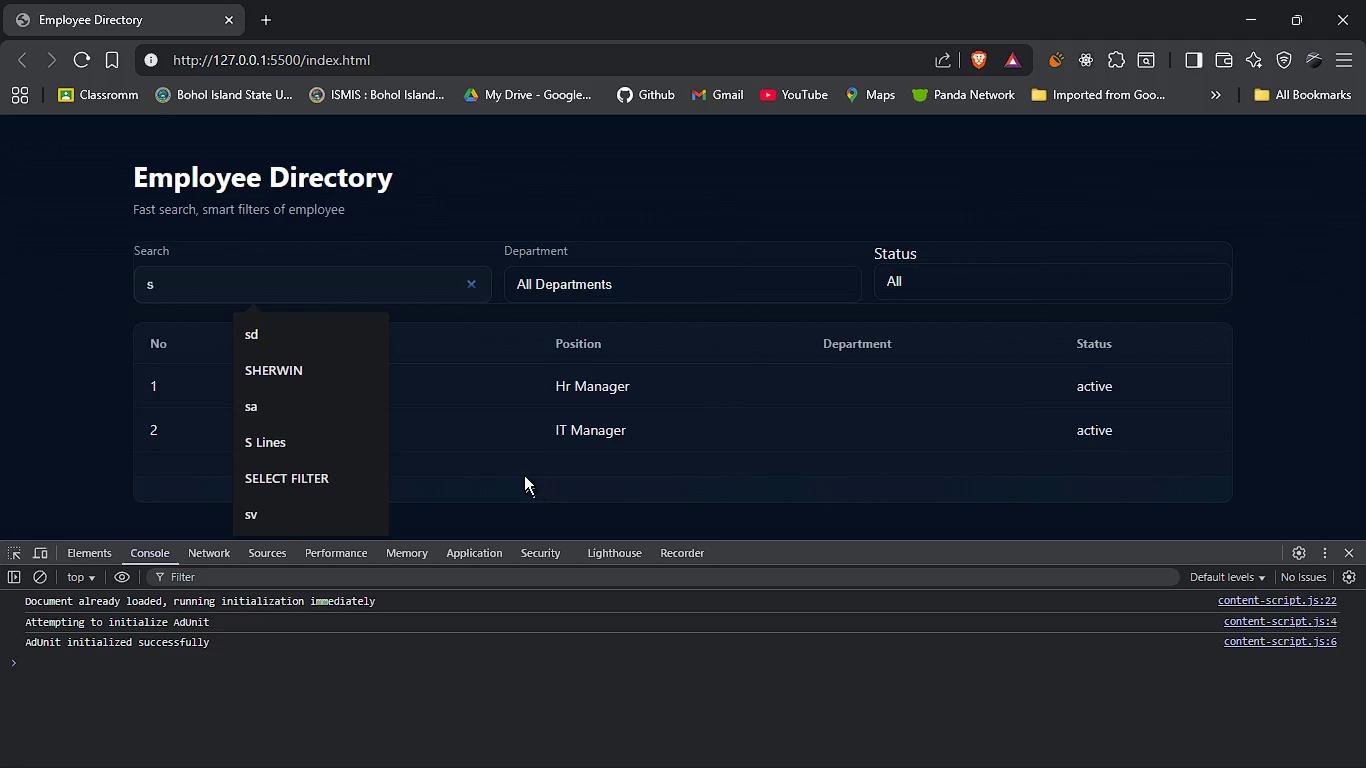 
left_click([522, 474])
 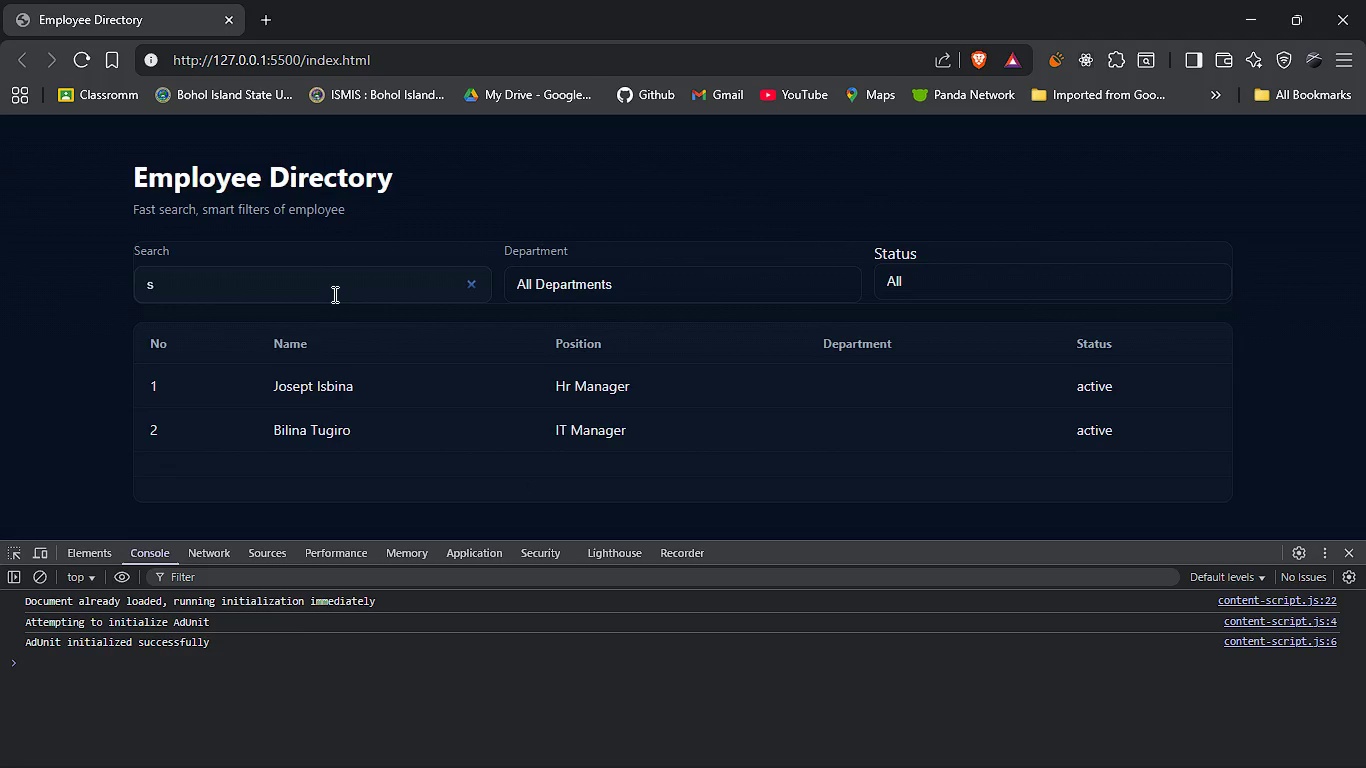 
left_click([333, 294])
 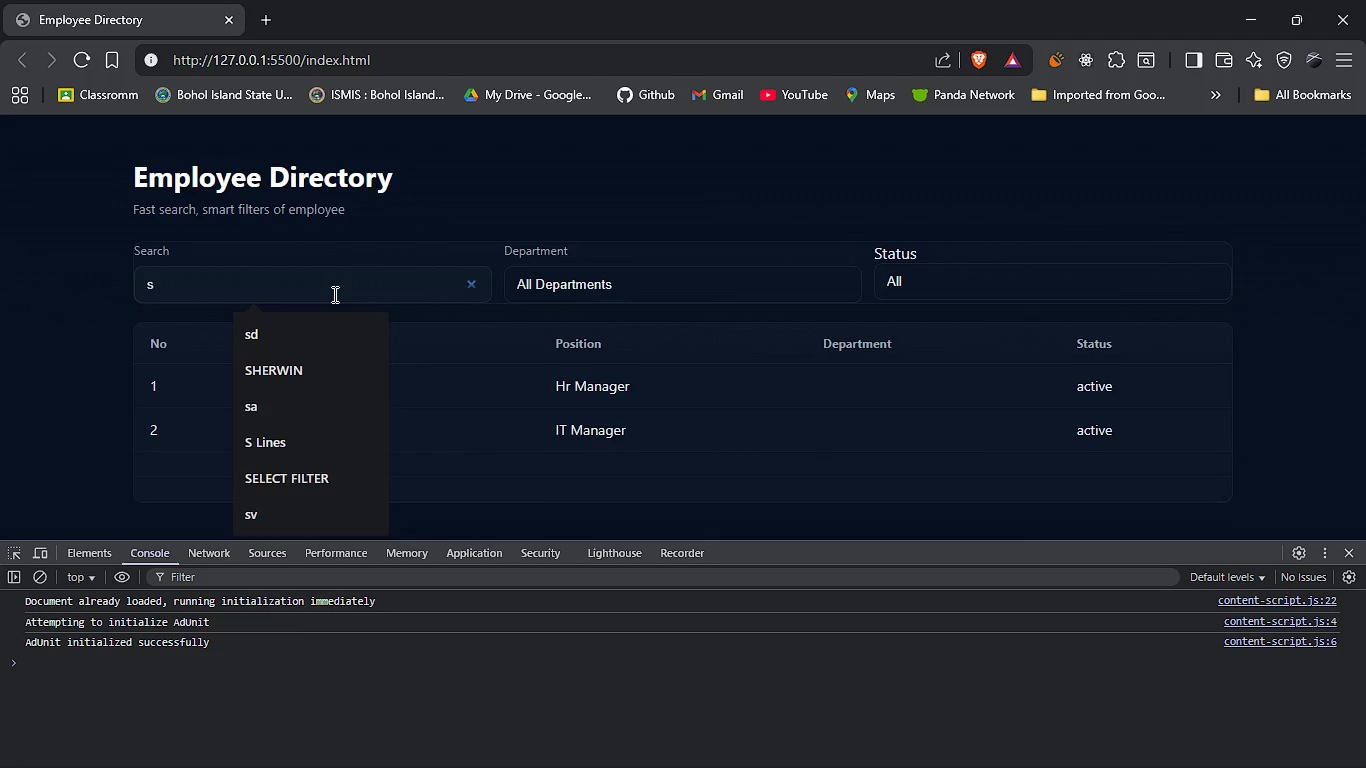 
type(dsds)
key(Tab)
key(Tab)
 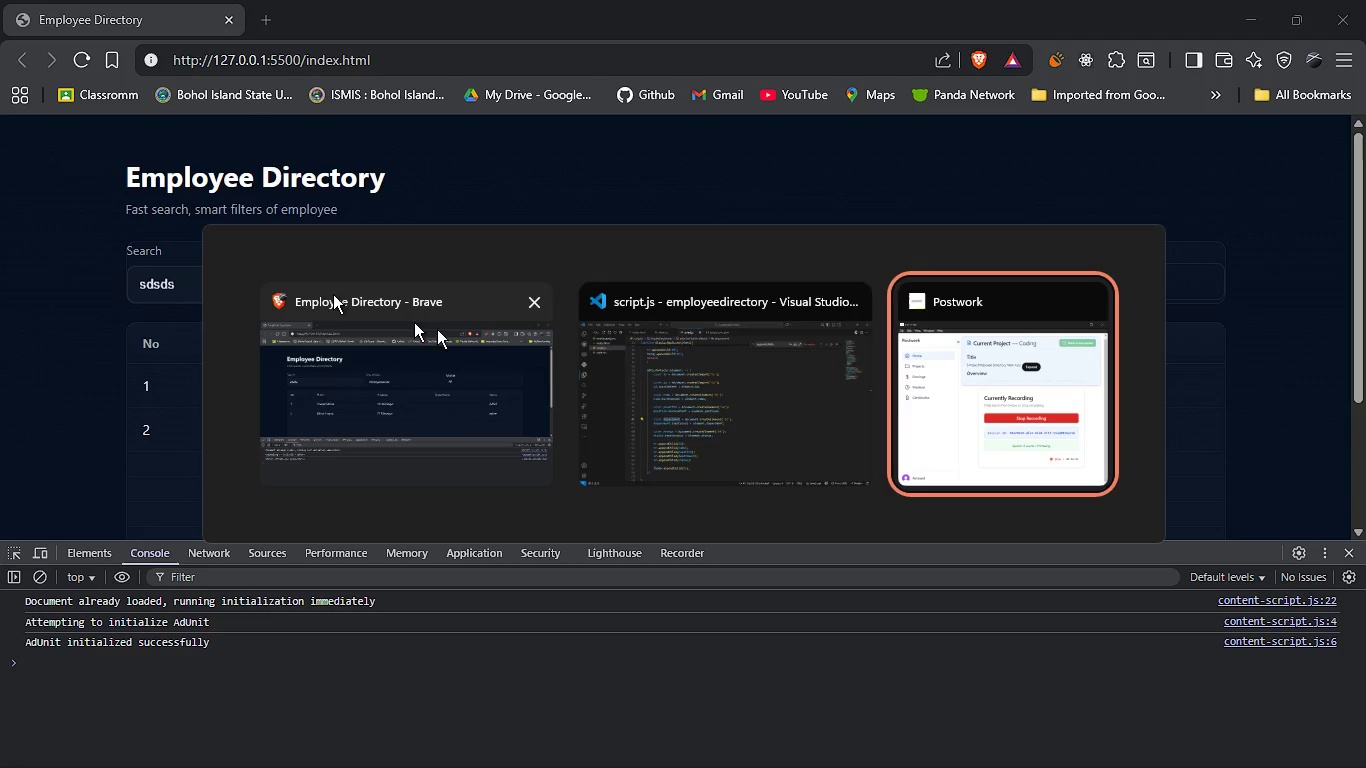 
hold_key(key=AltLeft, duration=2.06)
left_click([663, 421])
 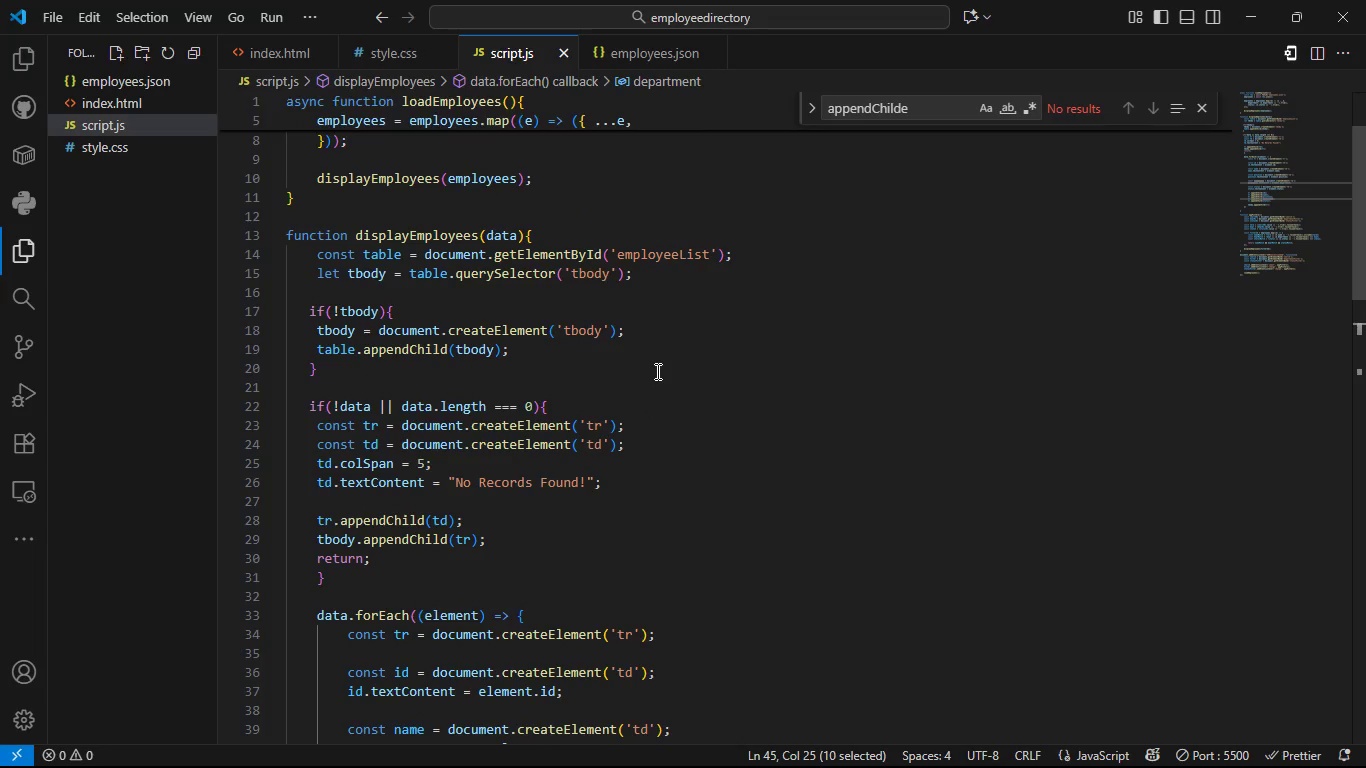 
wait(8.77)
 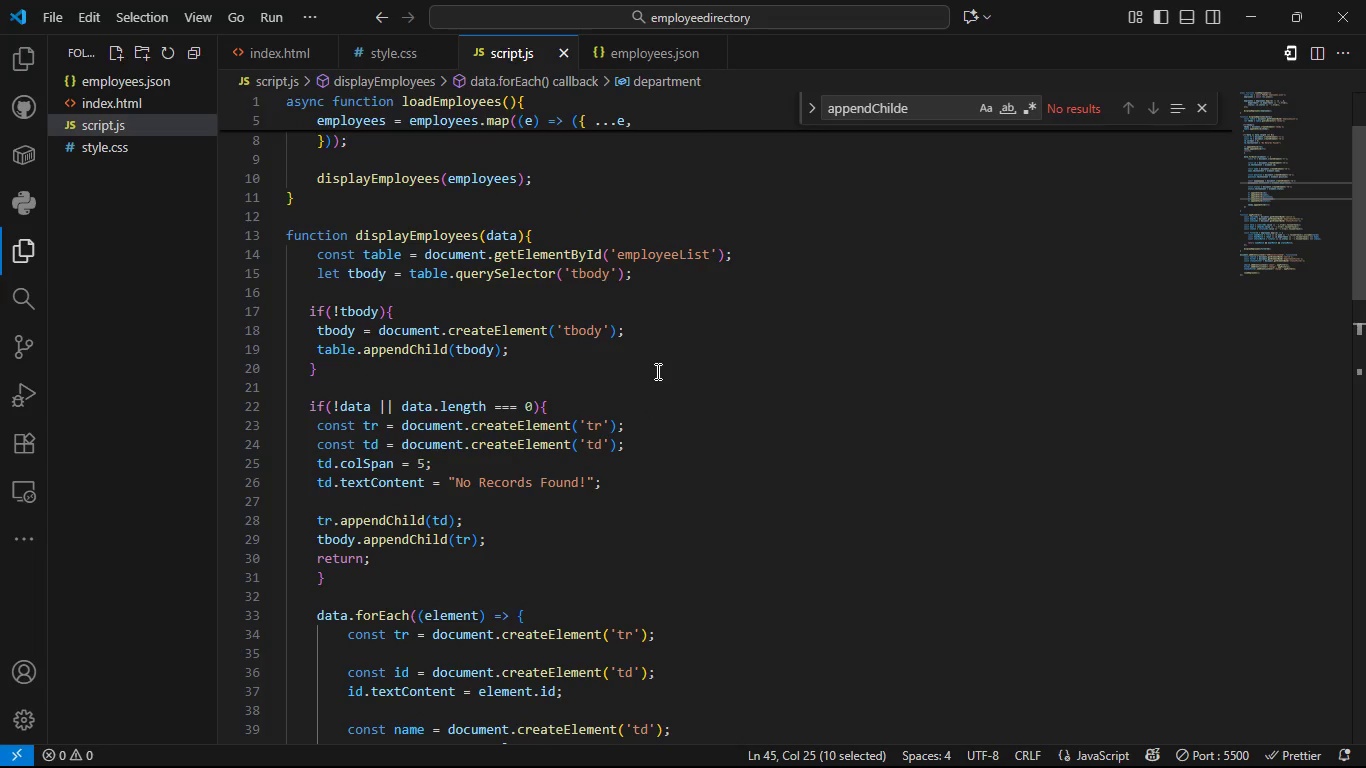 
left_click([655, 263])
 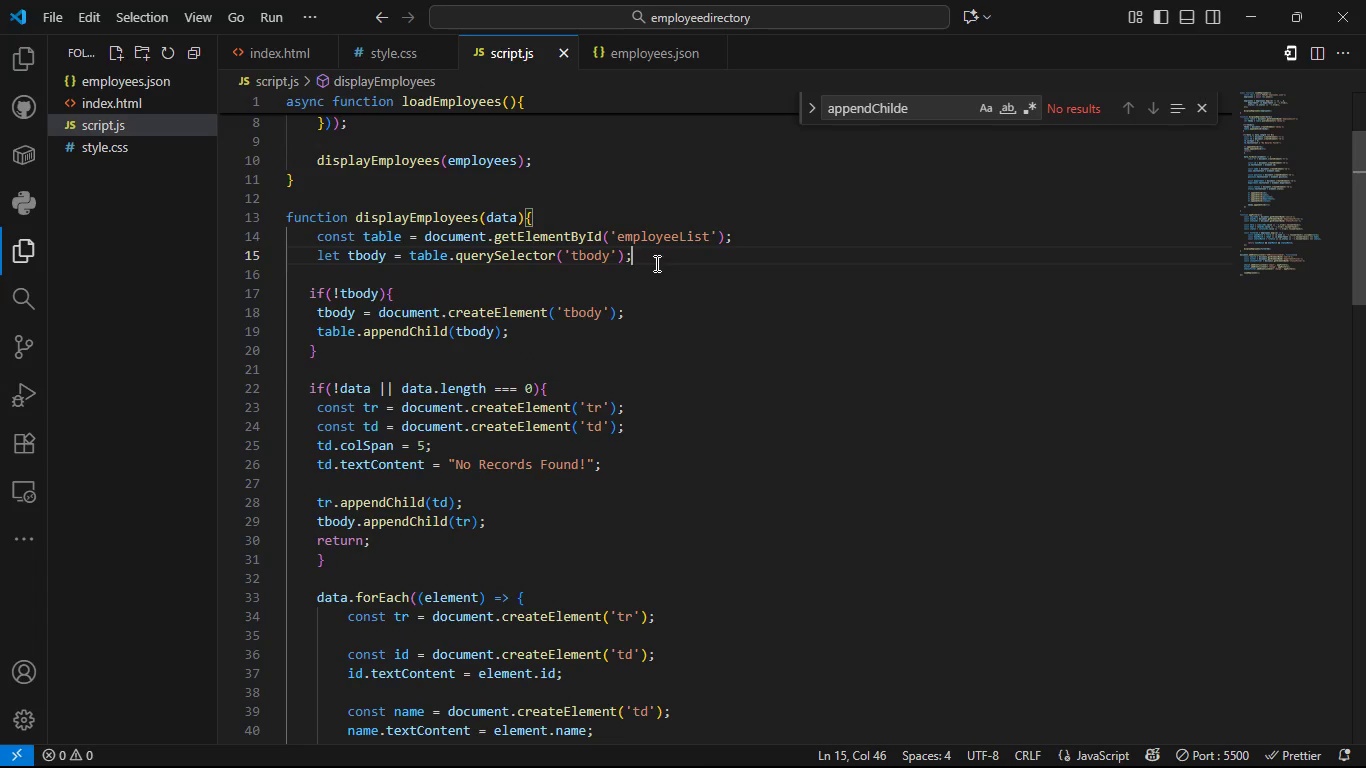 
key(Enter)
 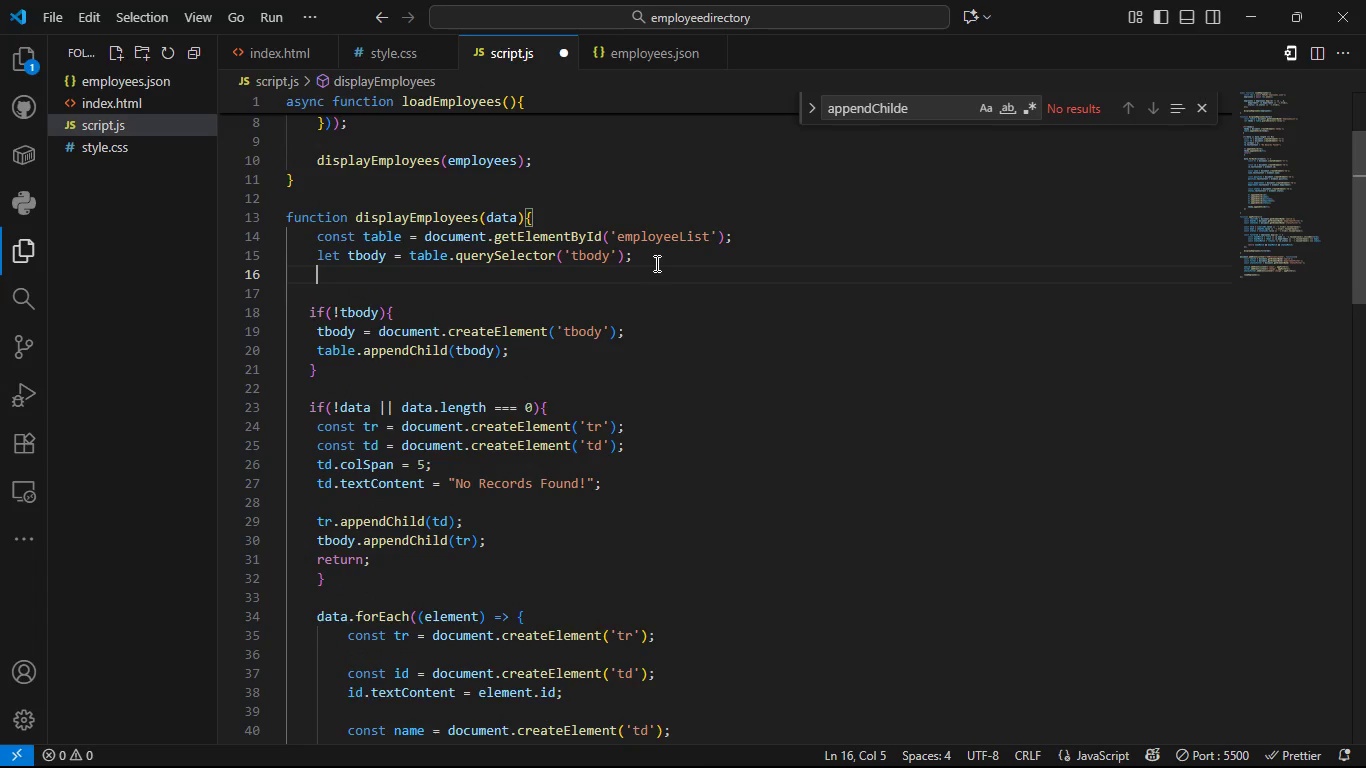 
key(Enter)
 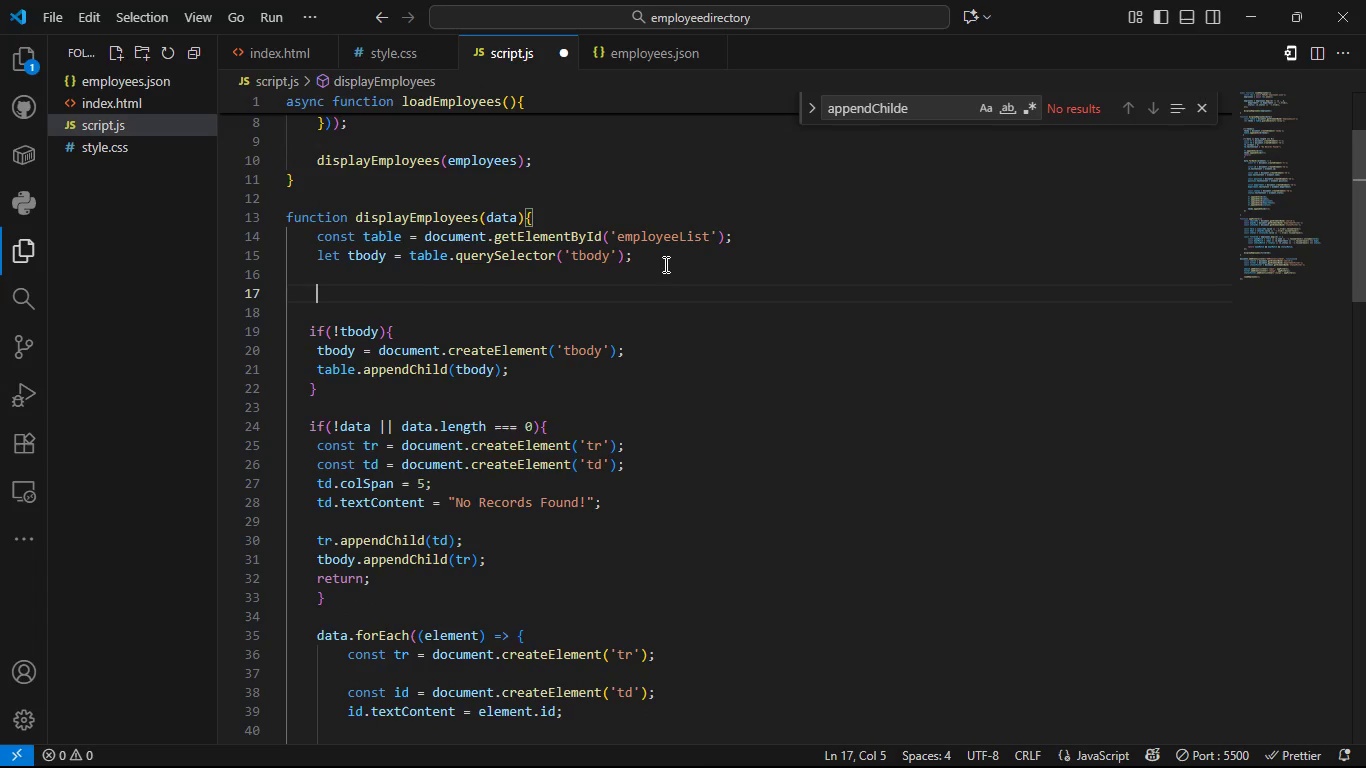 
type(tb)
key(Tab)
type(.II)
key(Backspace)
key(Backspace)
type(inn)
key(Tab)
type( = ")
 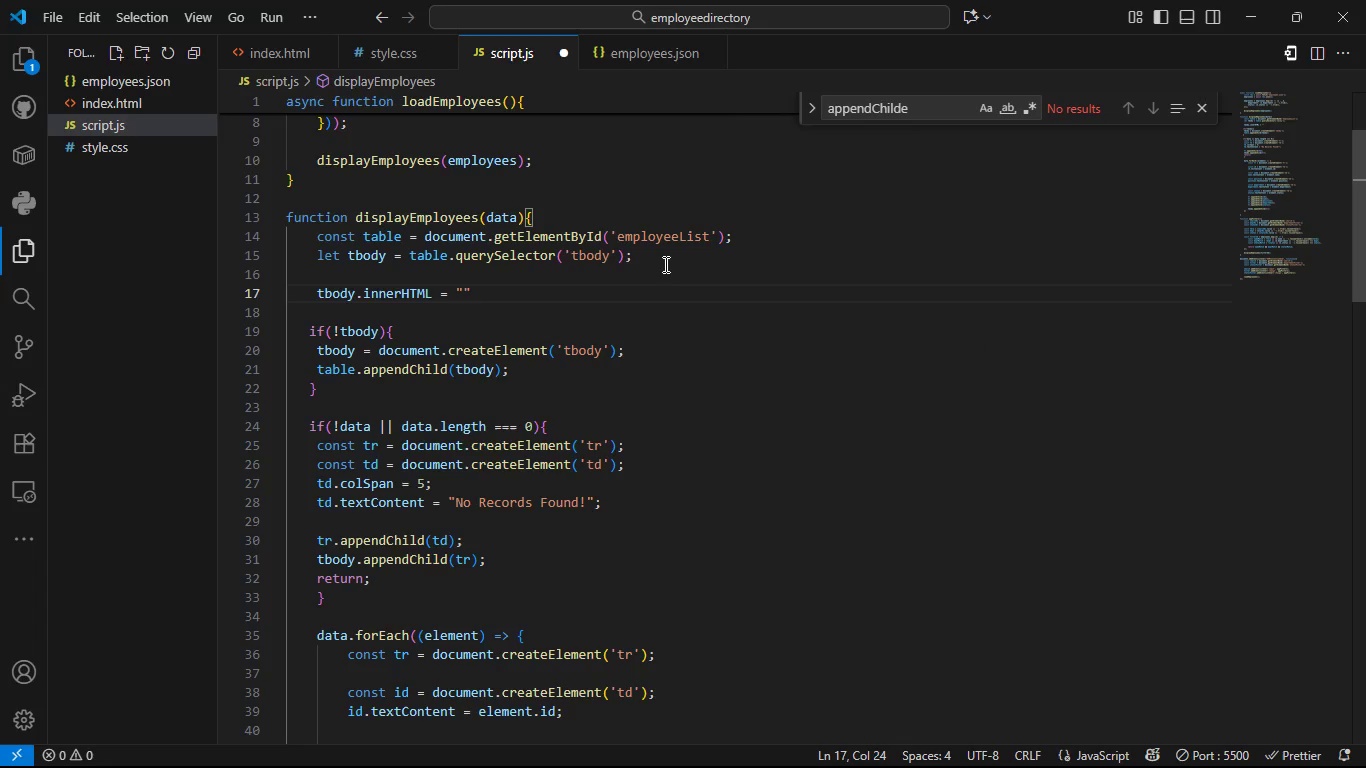 
key(ArrowRight)
 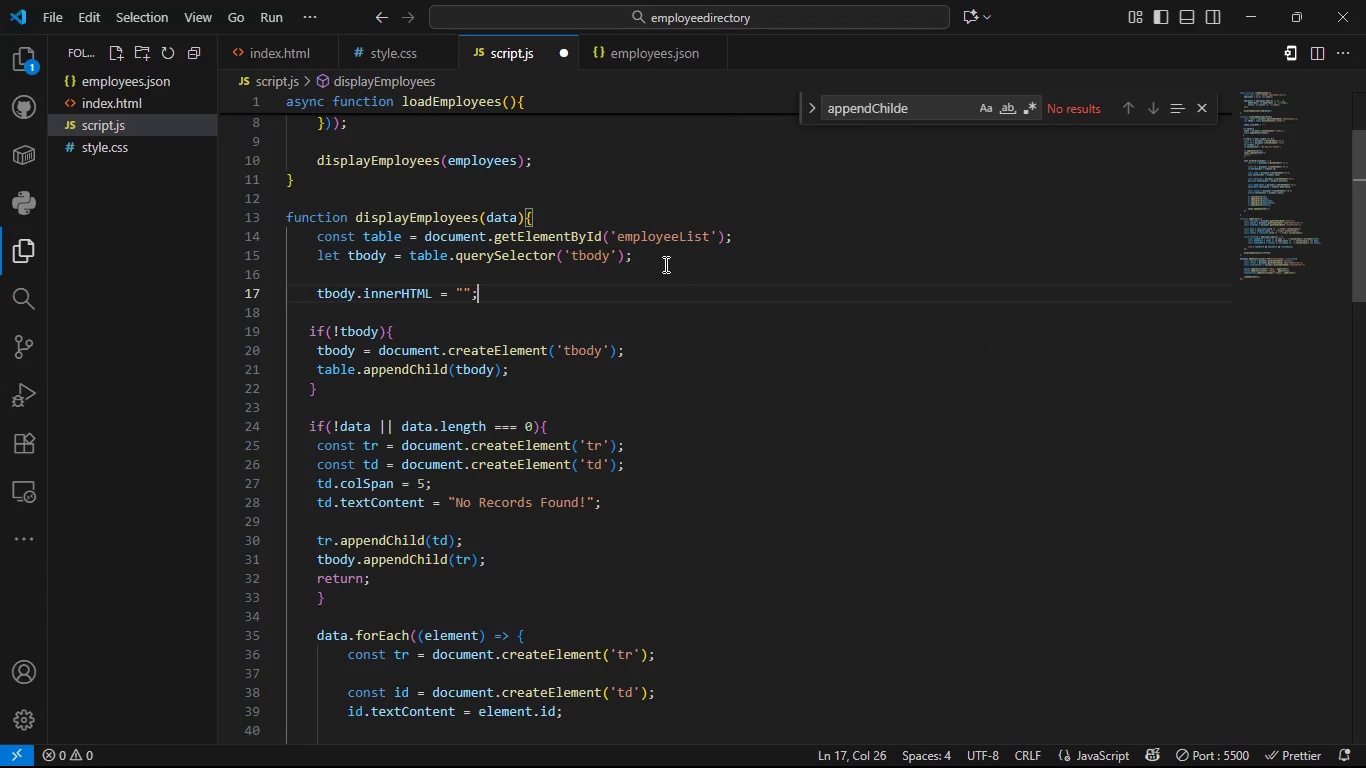 
key(Semicolon)
 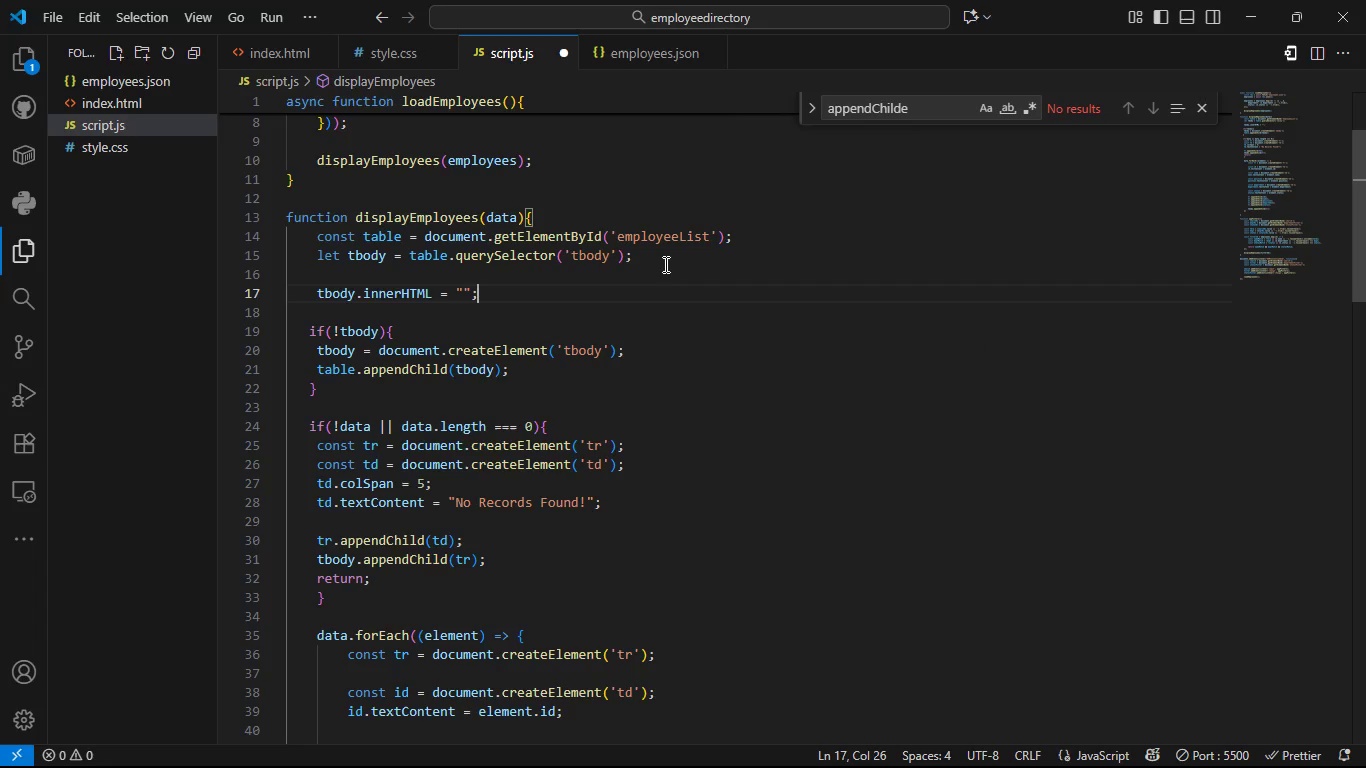 
key(Control+S)
 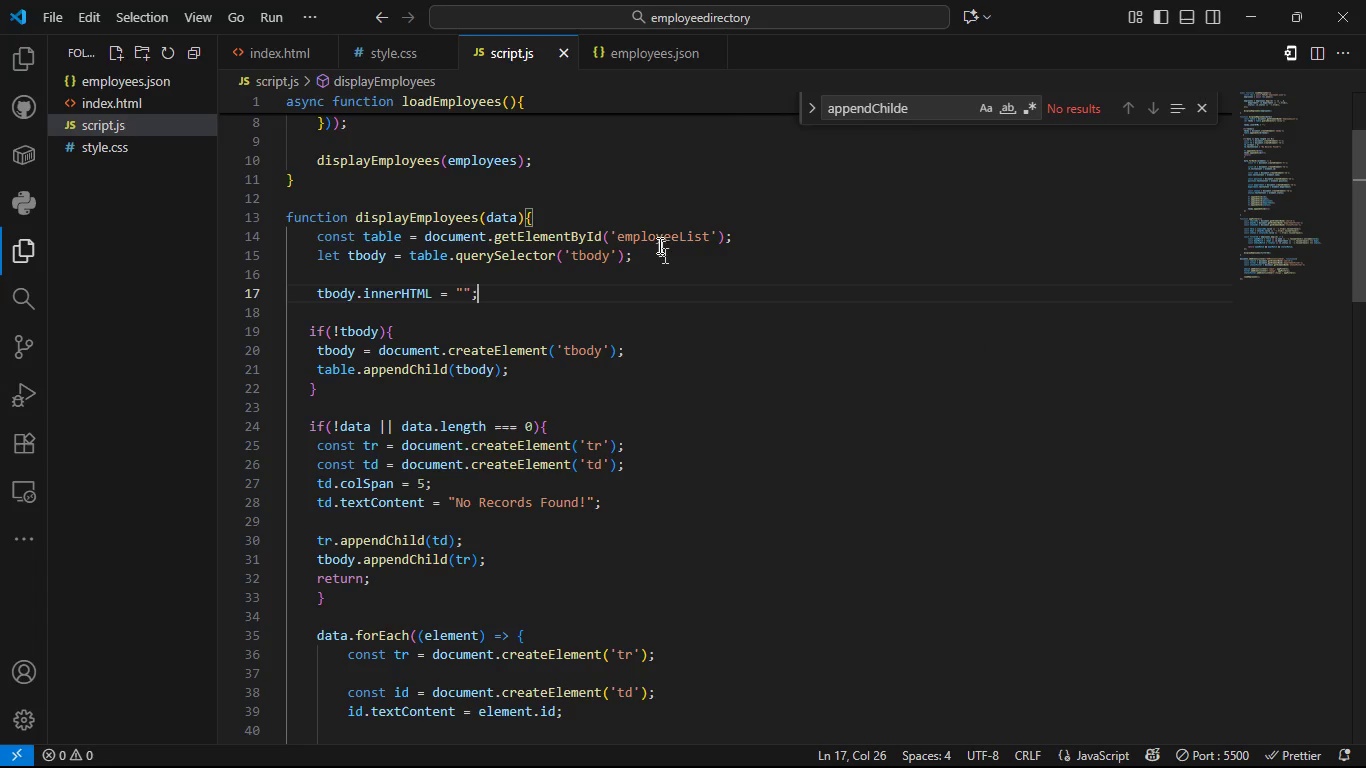 
key(Alt+Tab)
 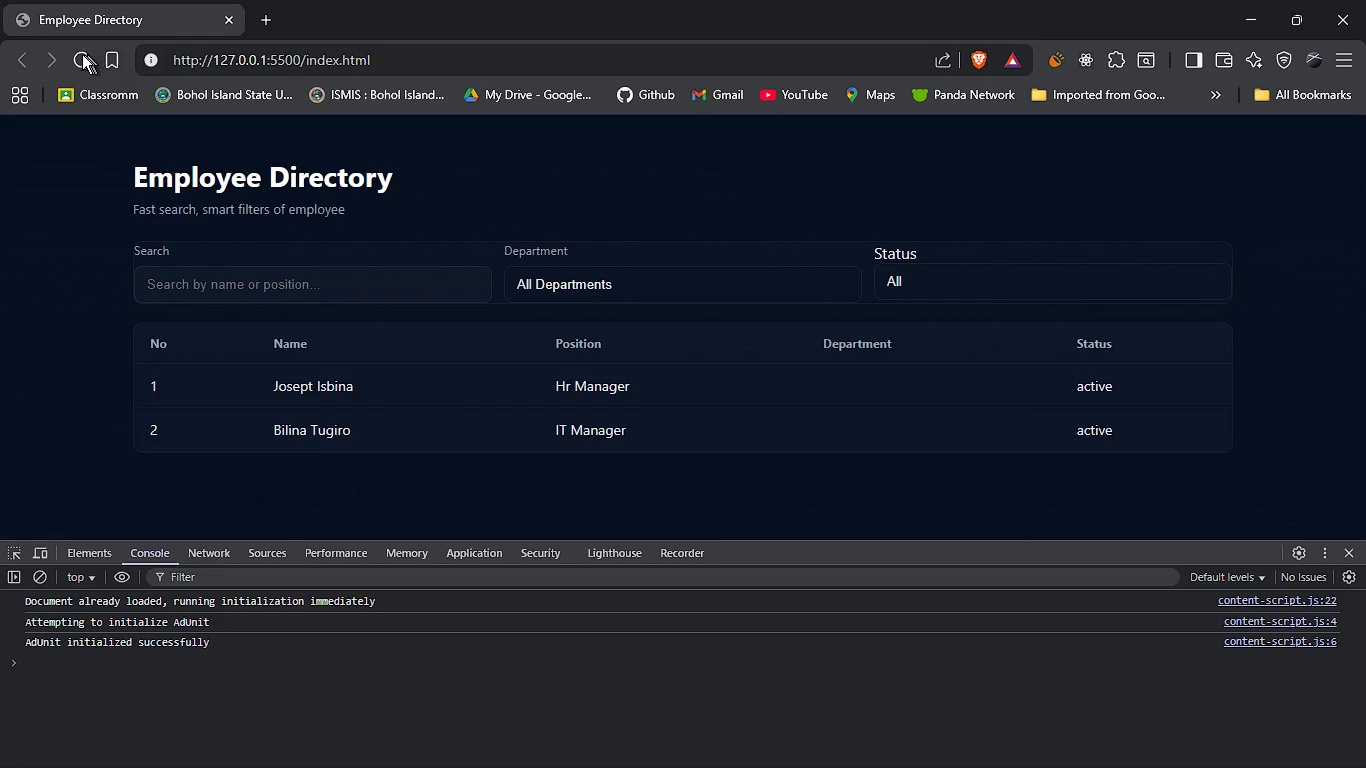 
left_click([80, 54])
 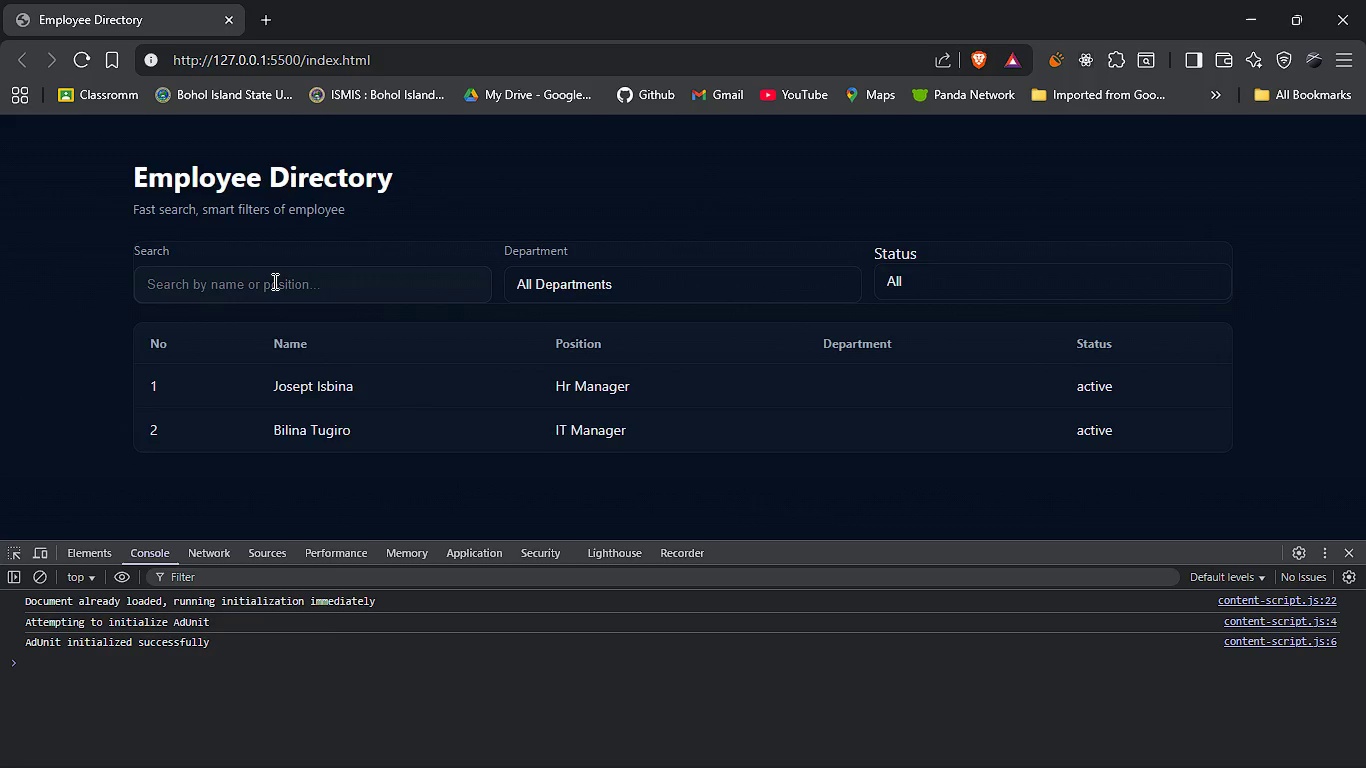 
left_click([273, 281])
 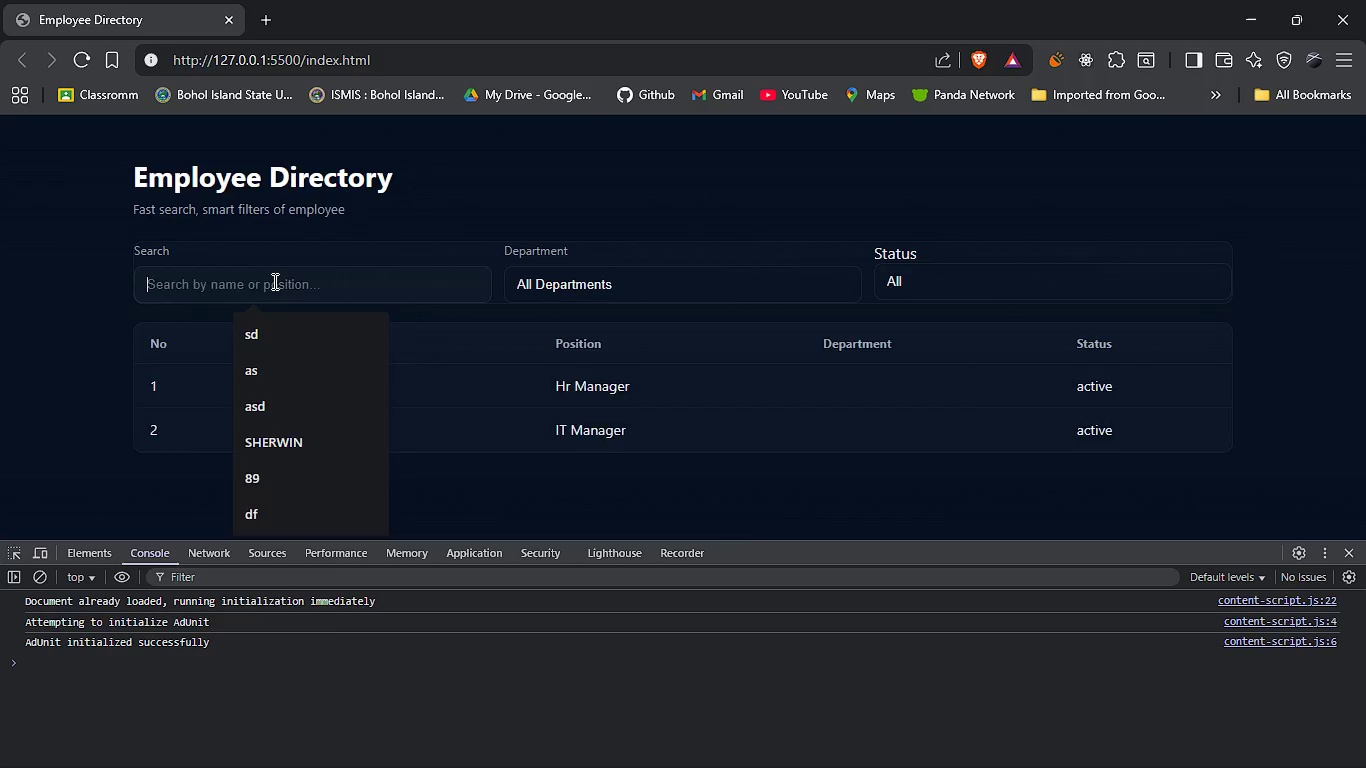 
key(D)
 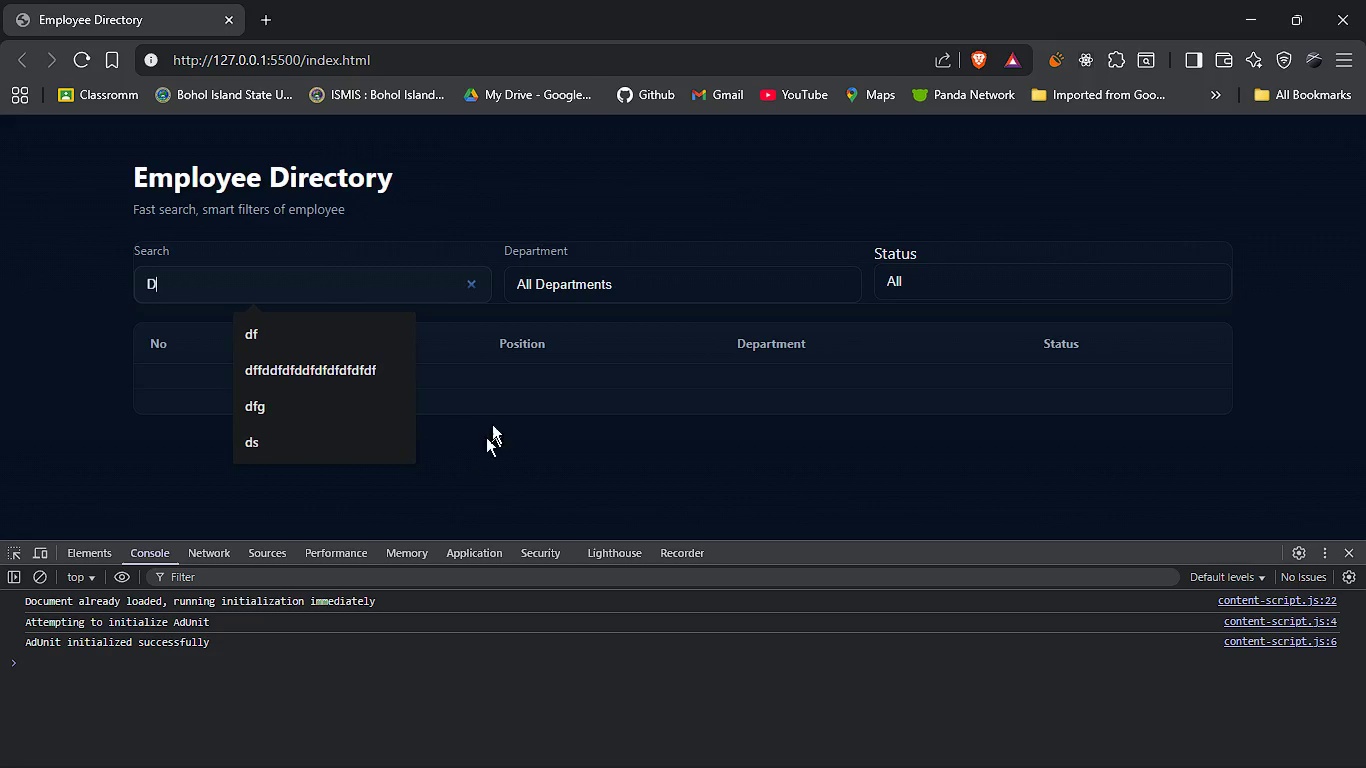 
left_click([492, 424])
 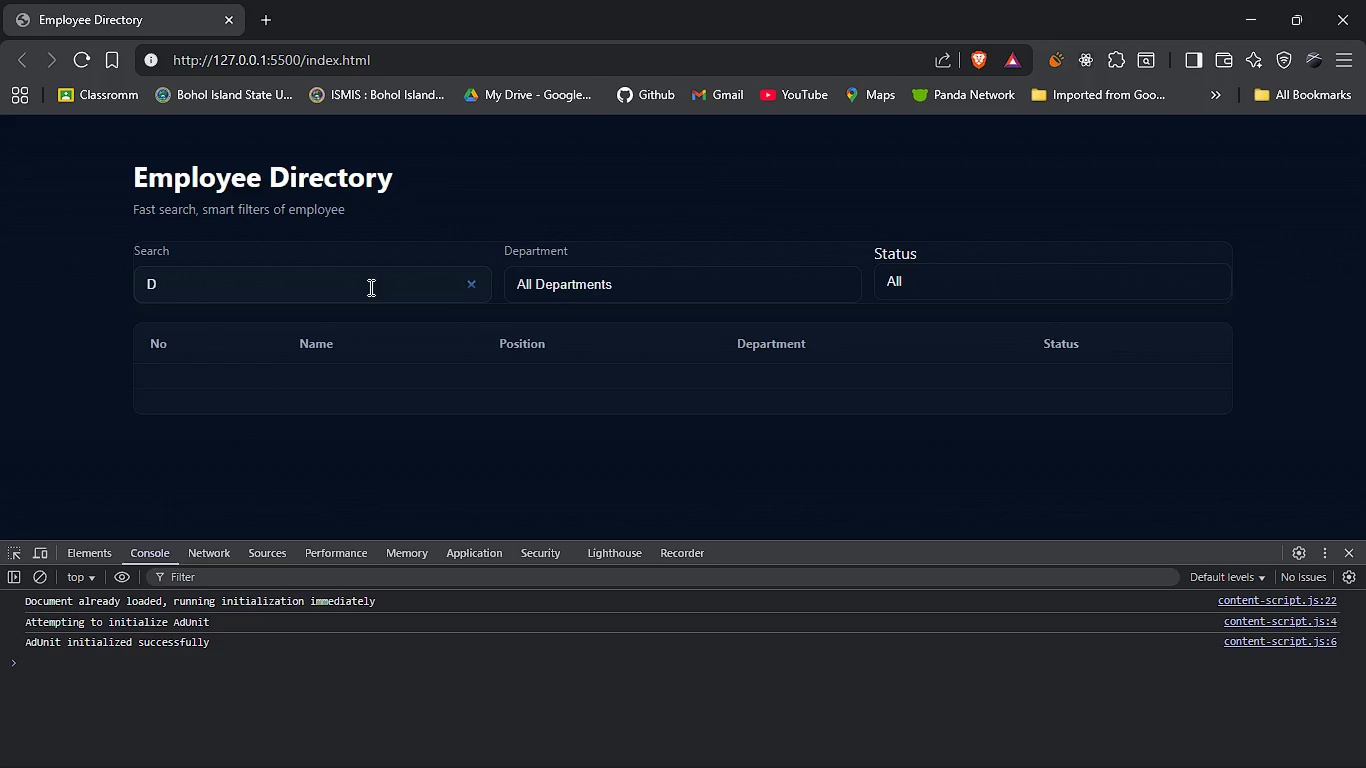 
left_click([369, 287])
 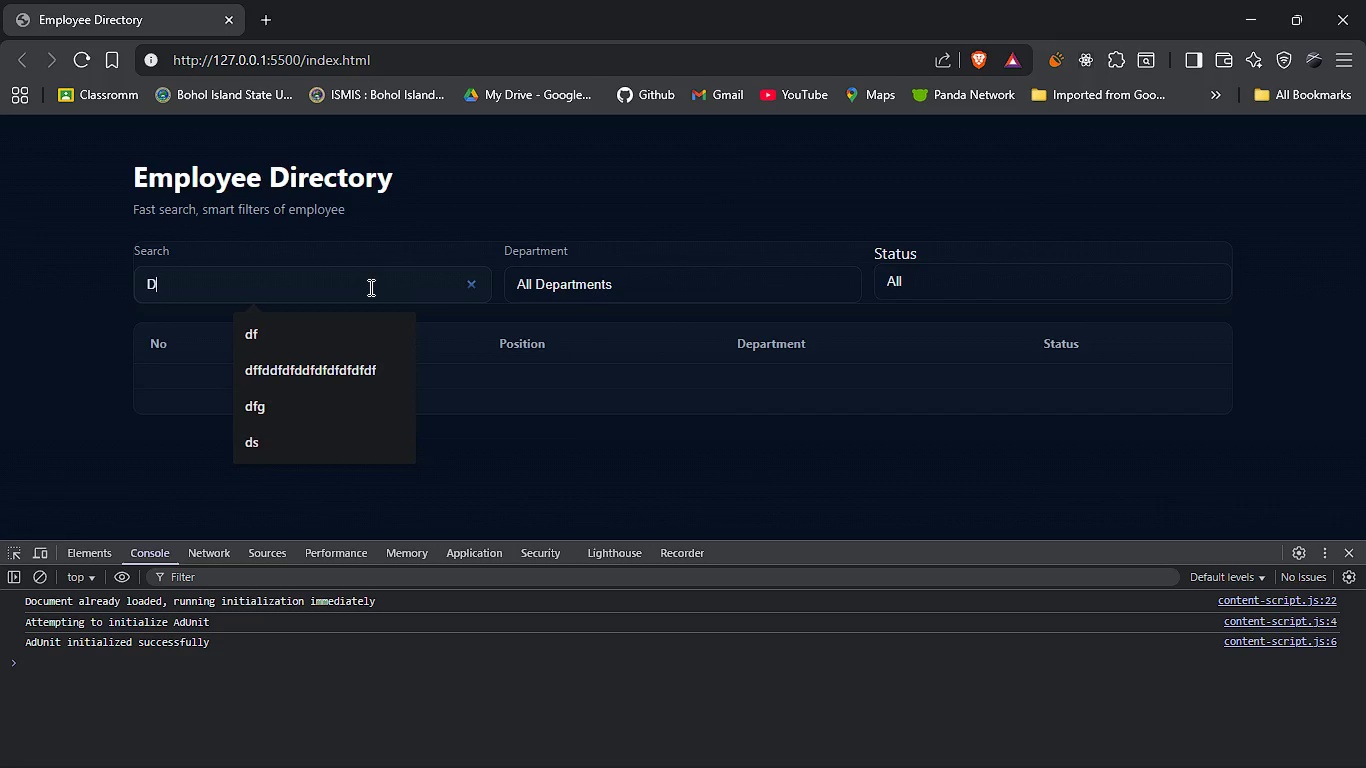 
key(Alt+AltLeft)
 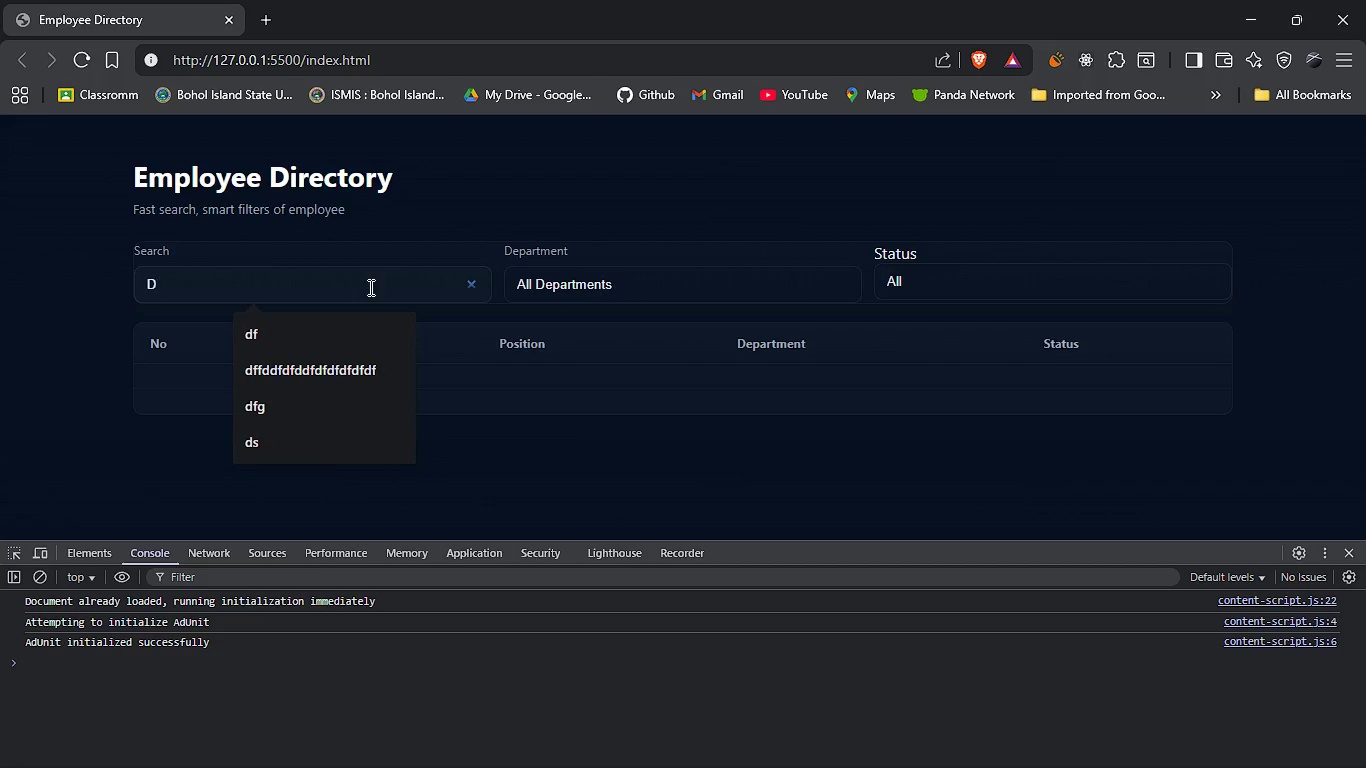 
key(Alt+Tab)
 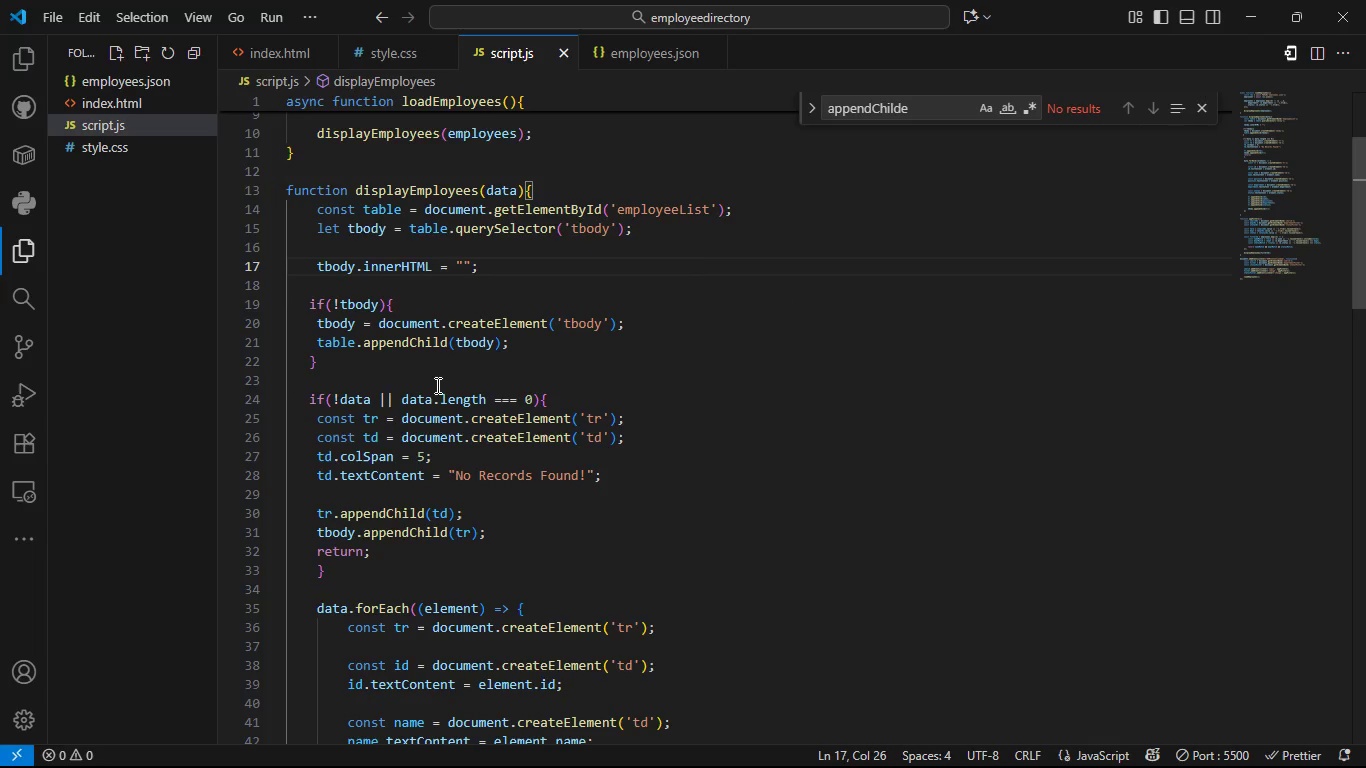 
wait(9.85)
 